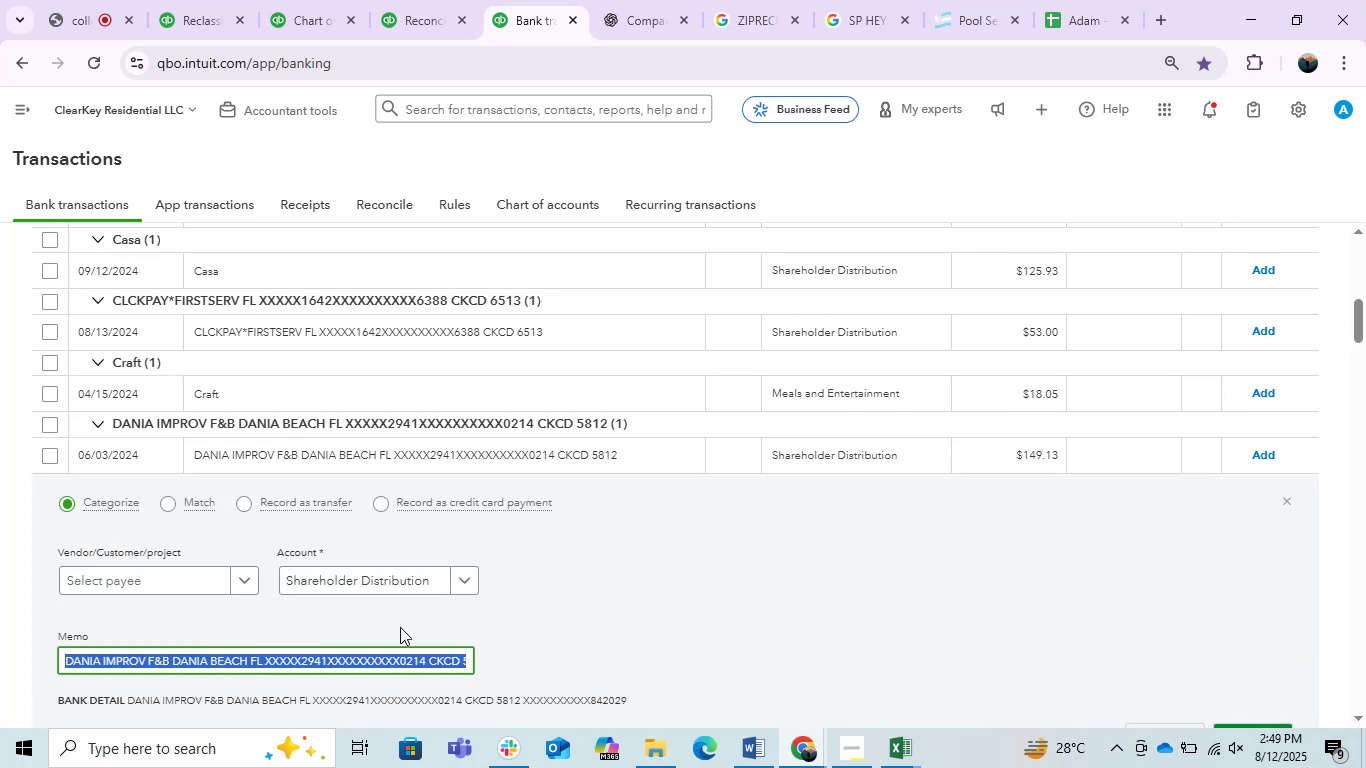 
key(Control+C)
 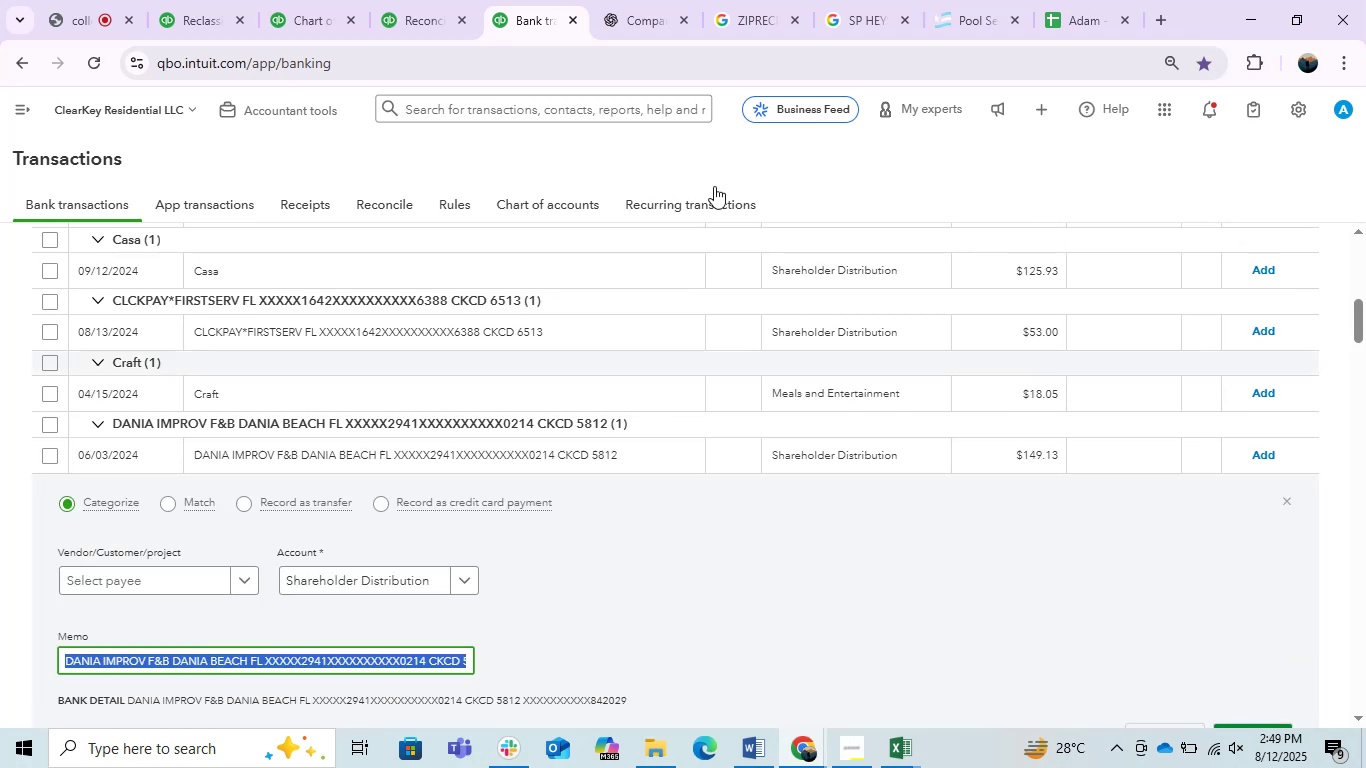 
key(Control+C)
 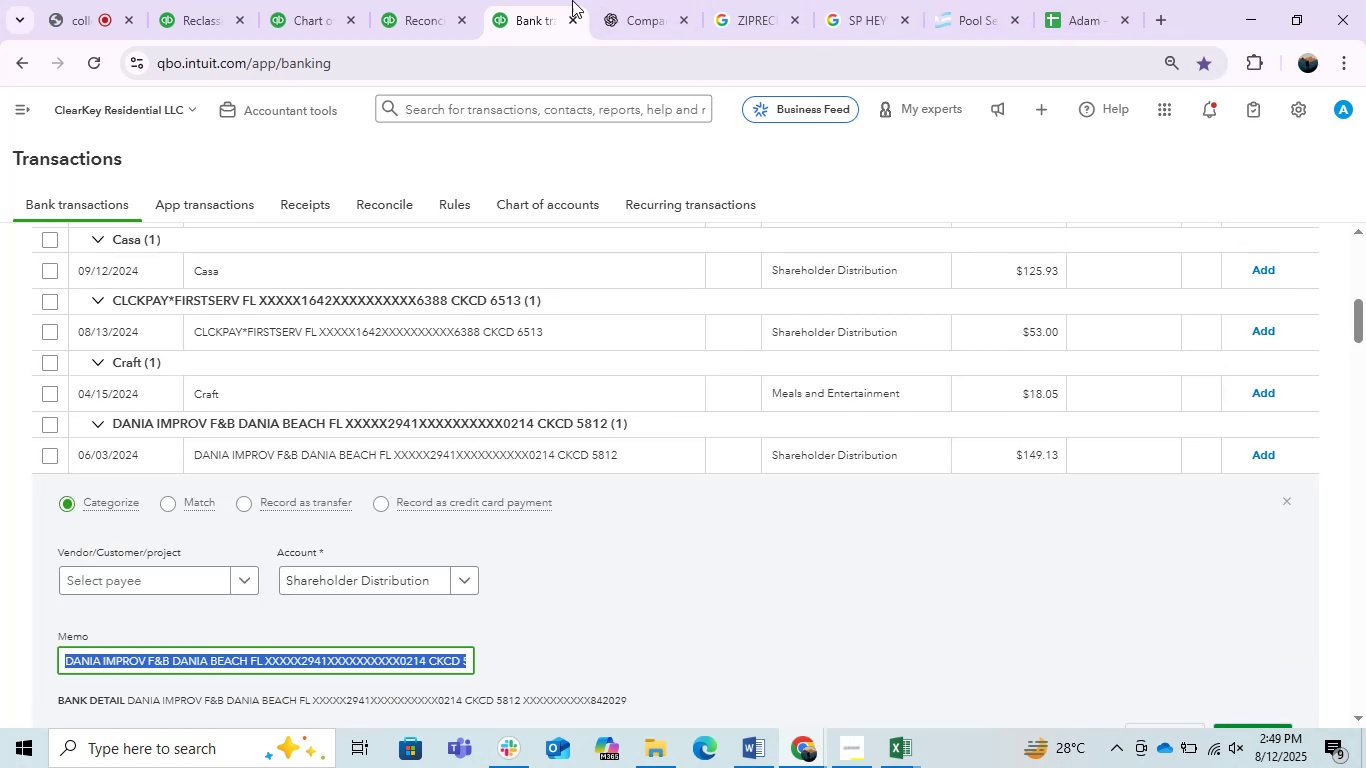 
left_click([669, 4])
 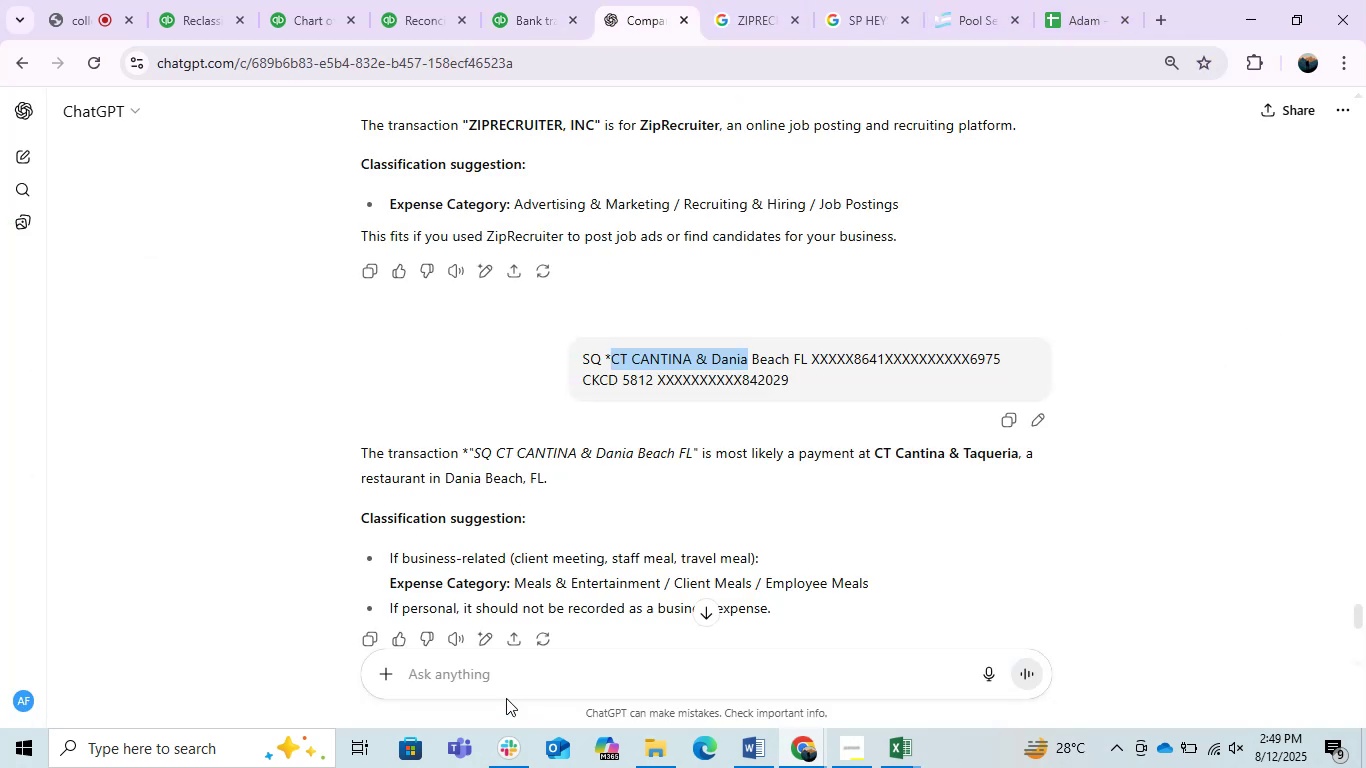 
key(Control+ControlLeft)
 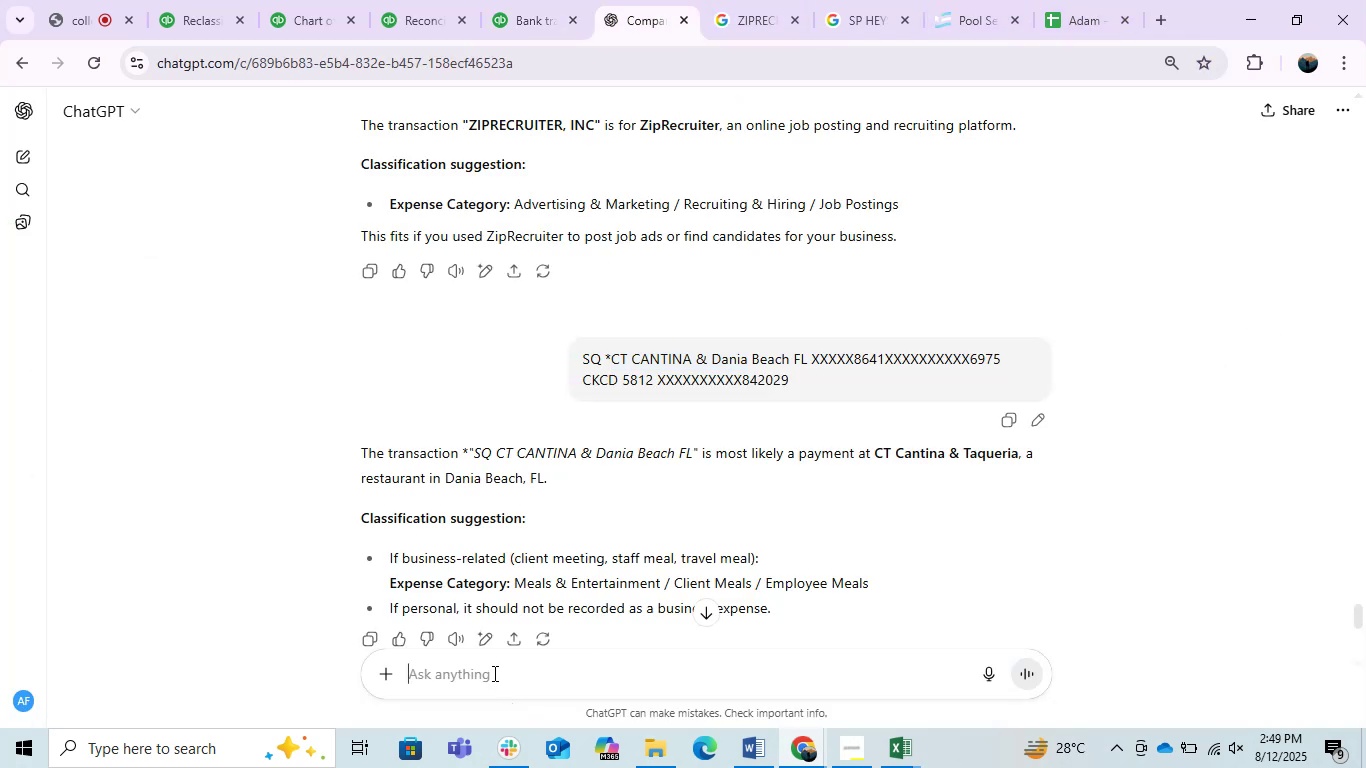 
key(Control+V)
 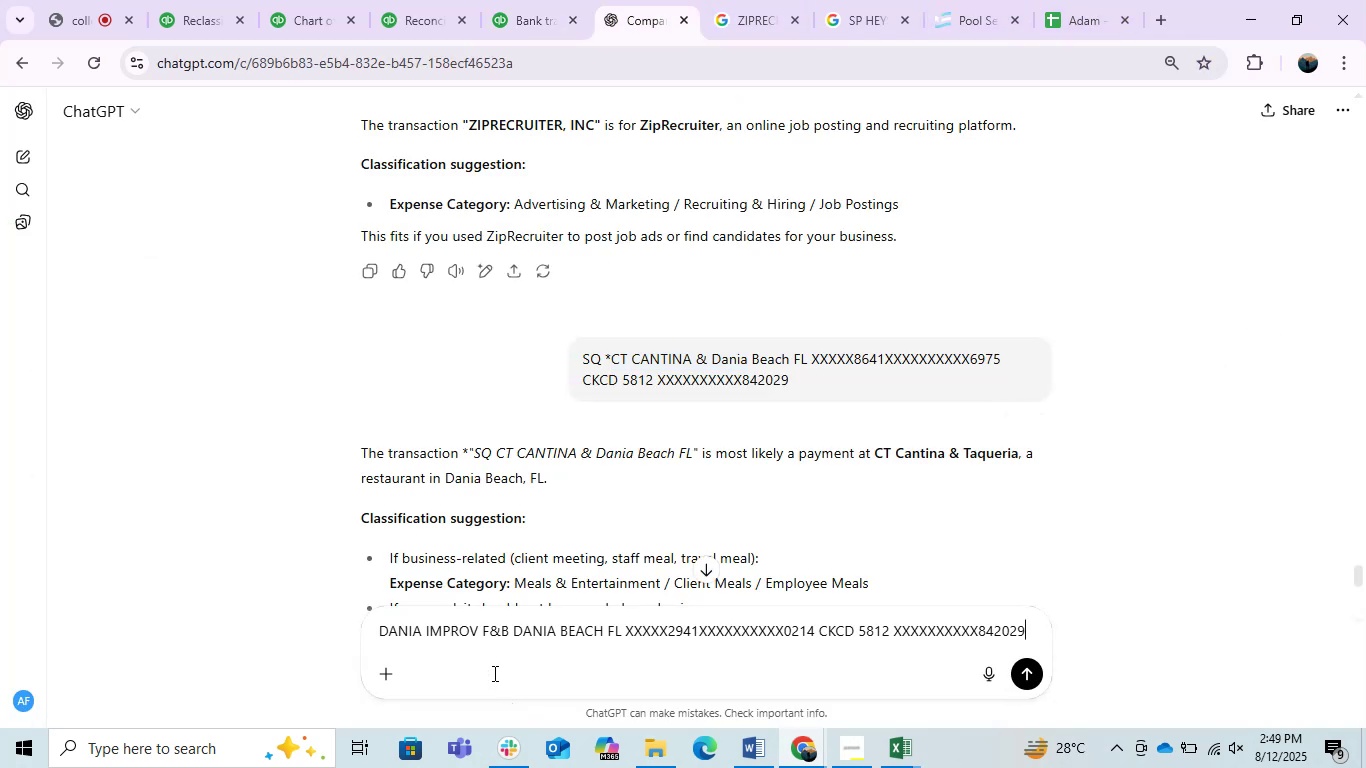 
key(Enter)
 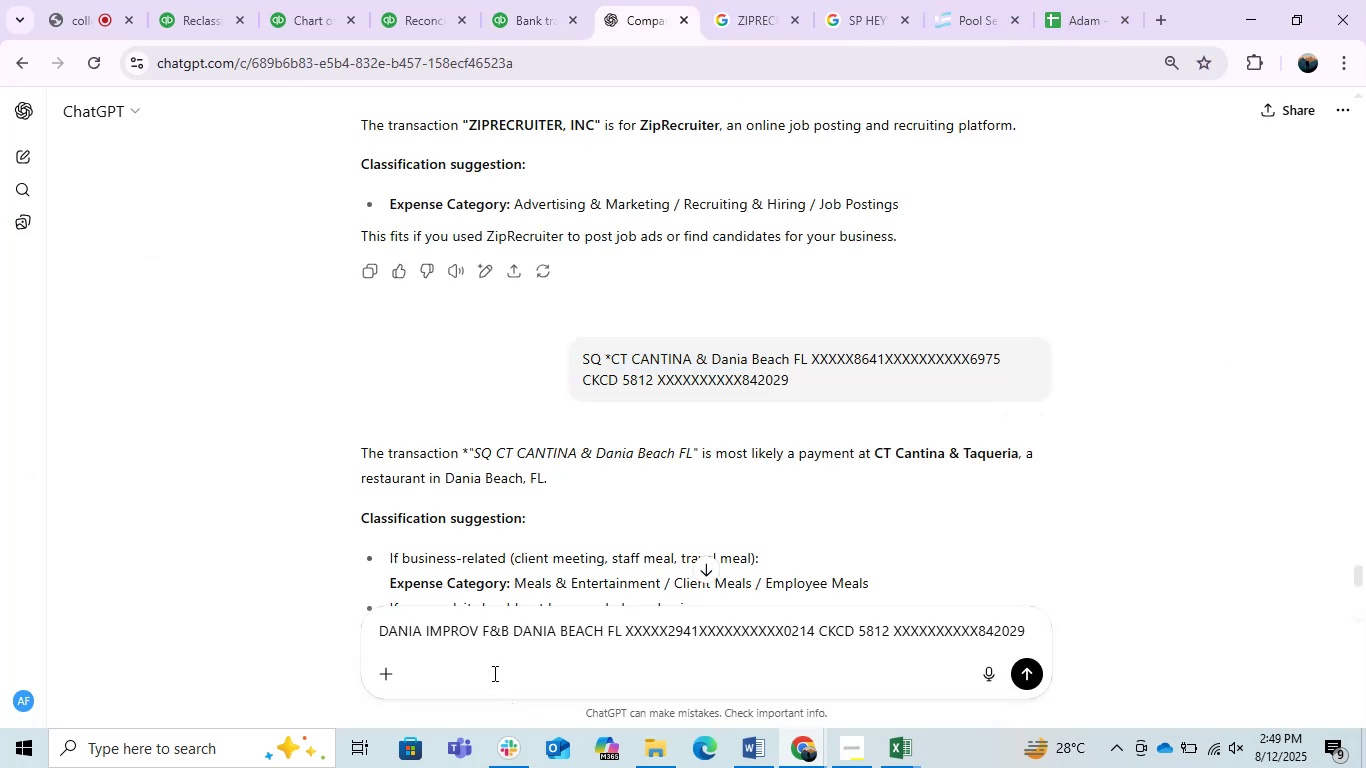 
key(Enter)
 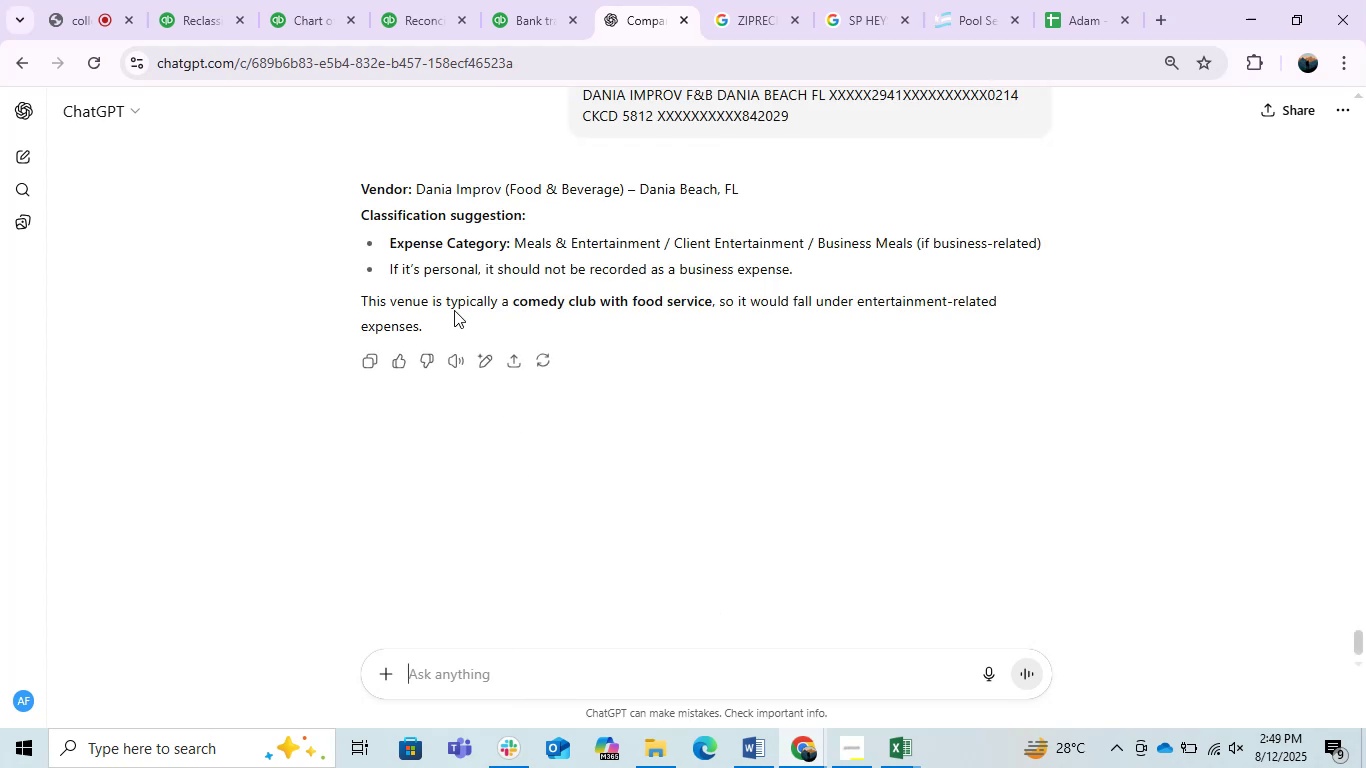 
wait(6.31)
 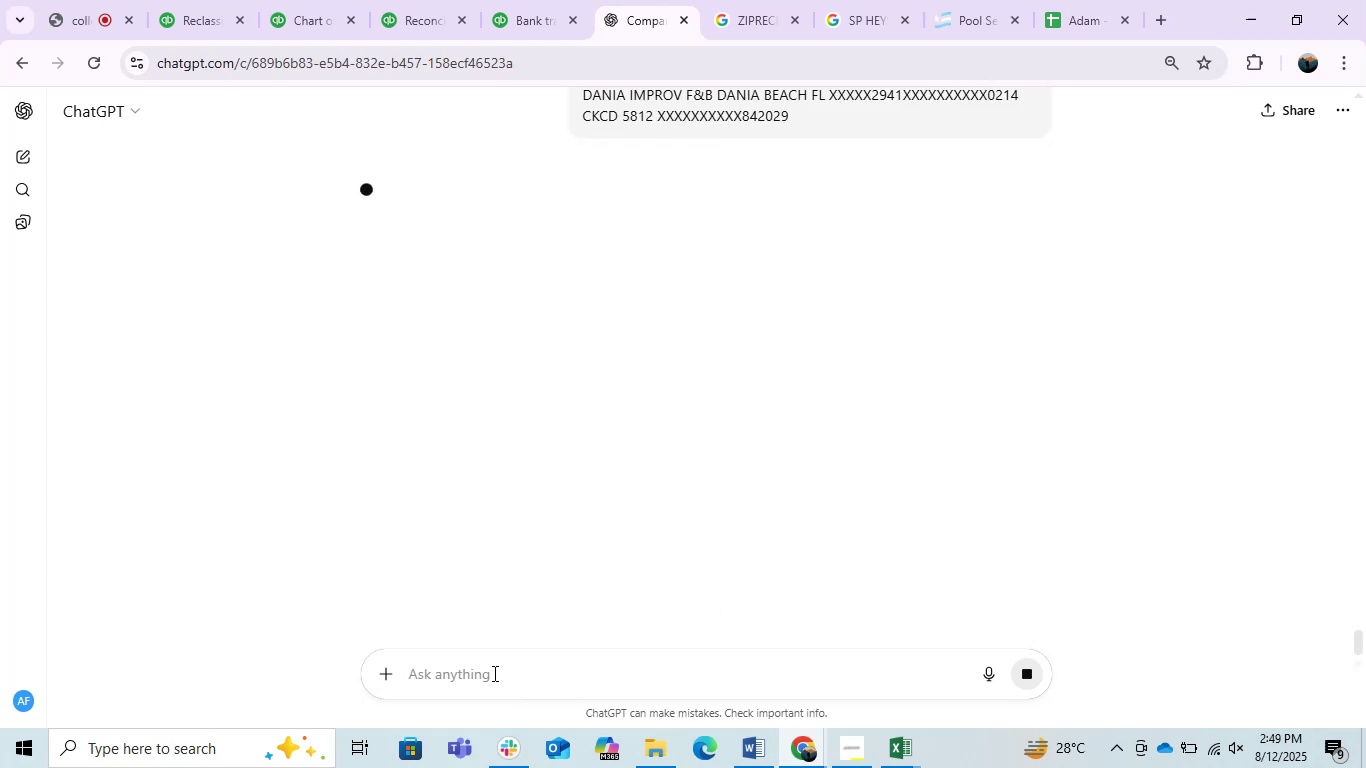 
left_click_drag(start_coordinate=[418, 192], to_coordinate=[502, 196])
 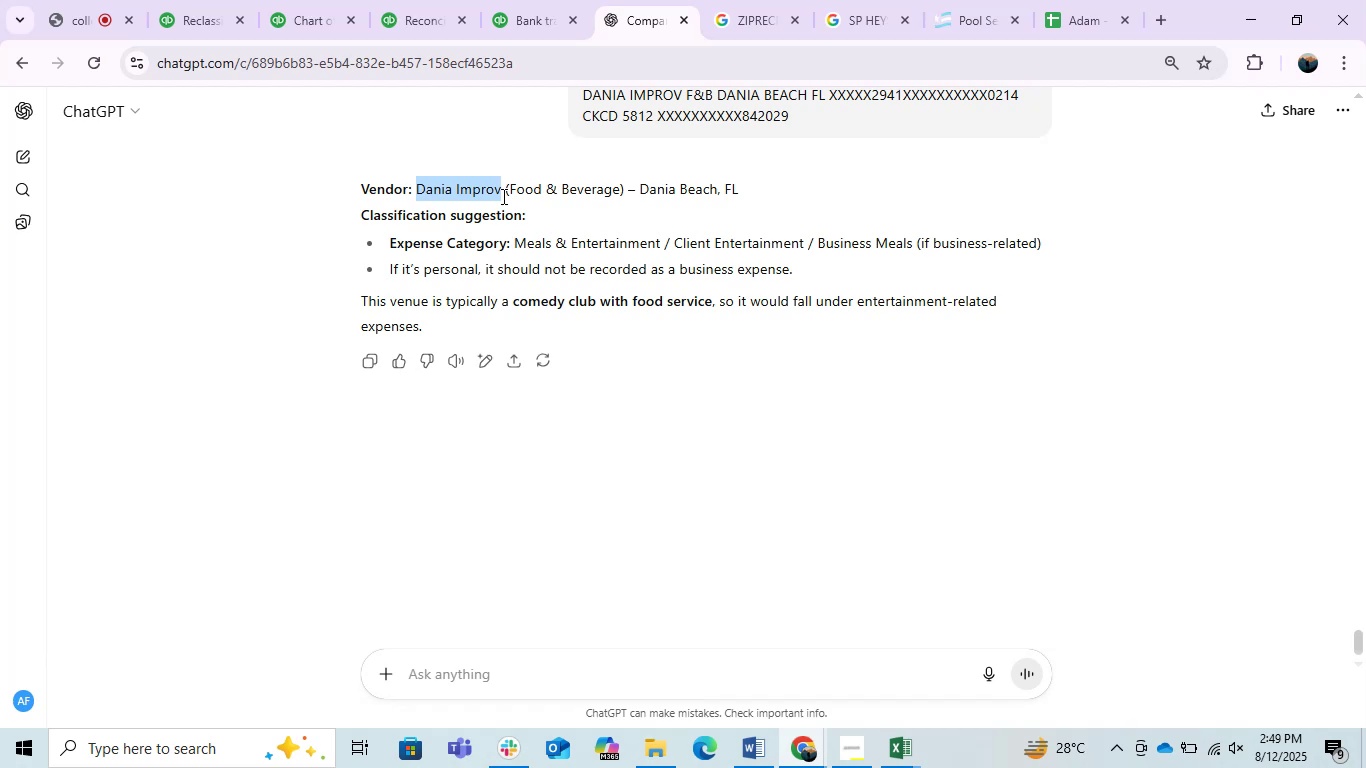 
key(Control+C)
 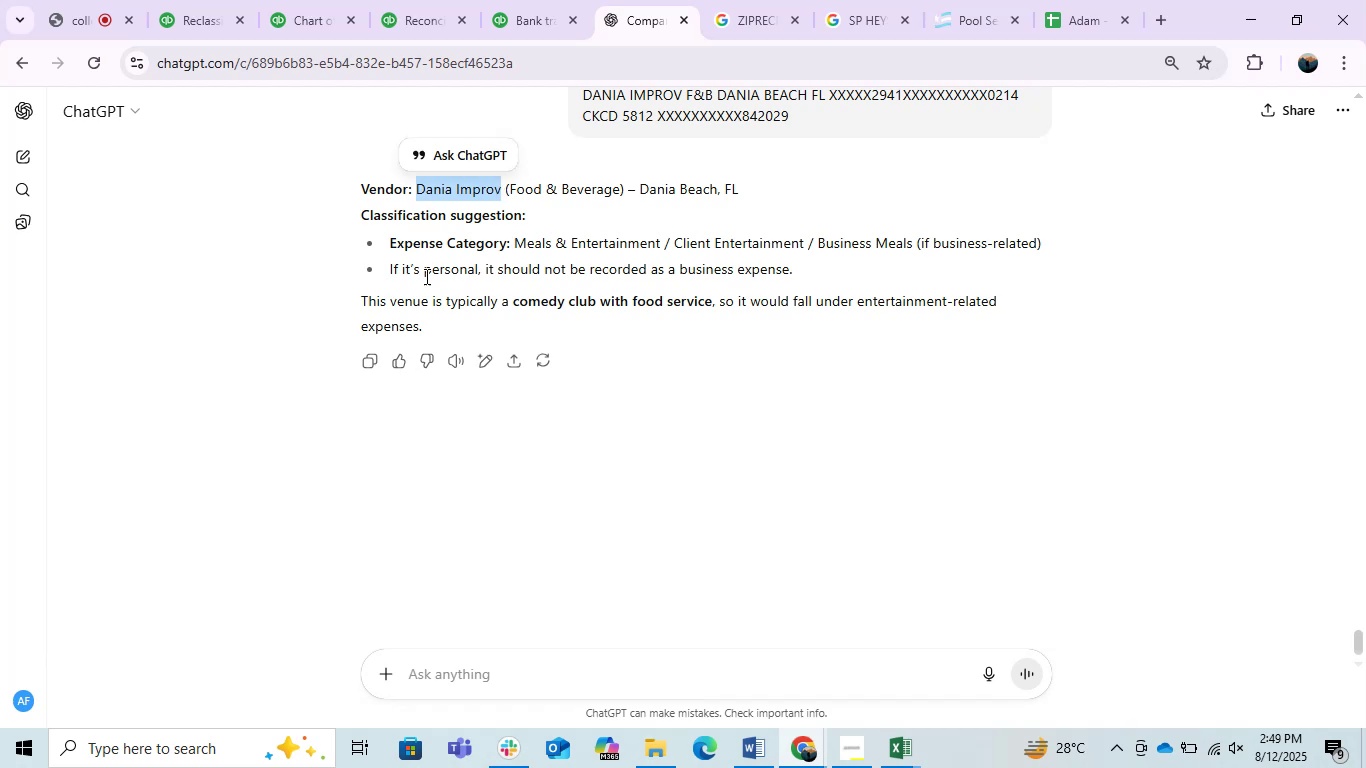 
key(Control+C)
 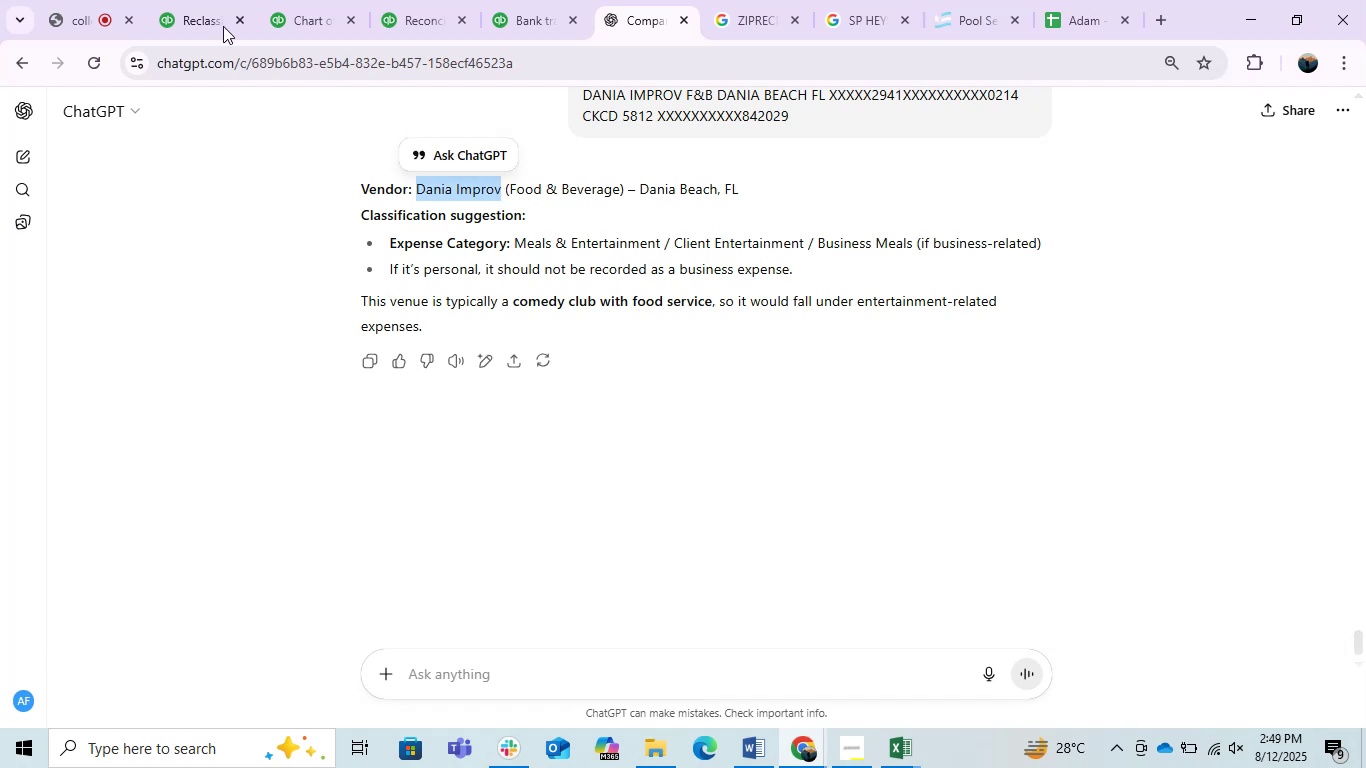 
key(Control+C)
 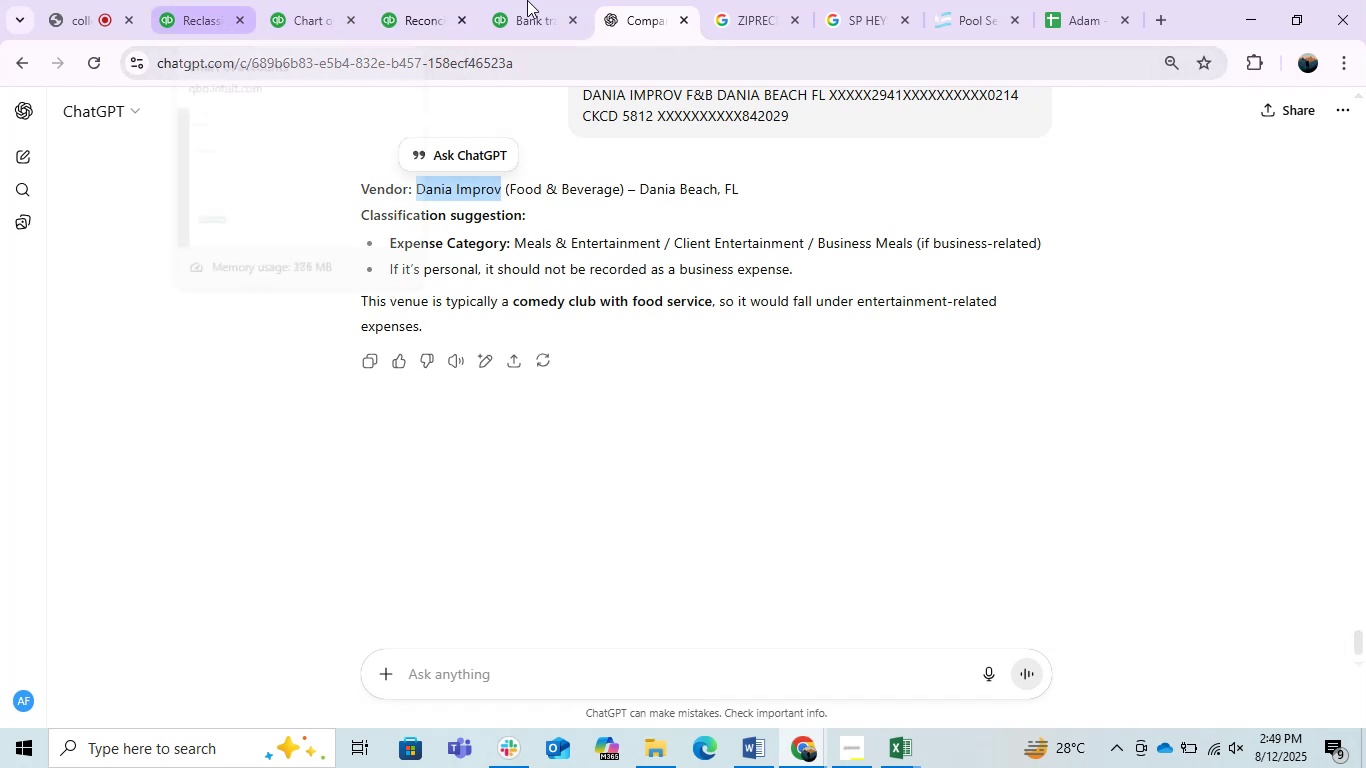 
left_click([555, 0])
 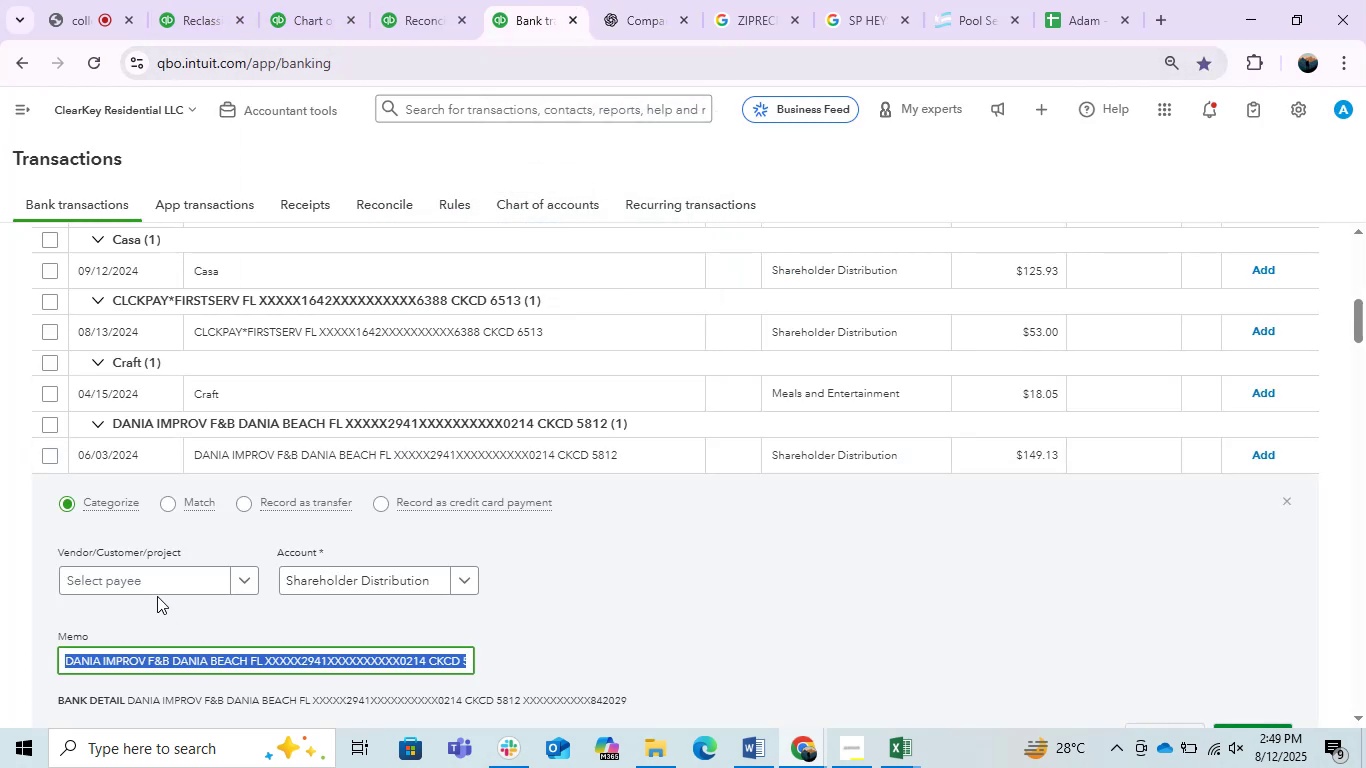 
left_click([155, 590])
 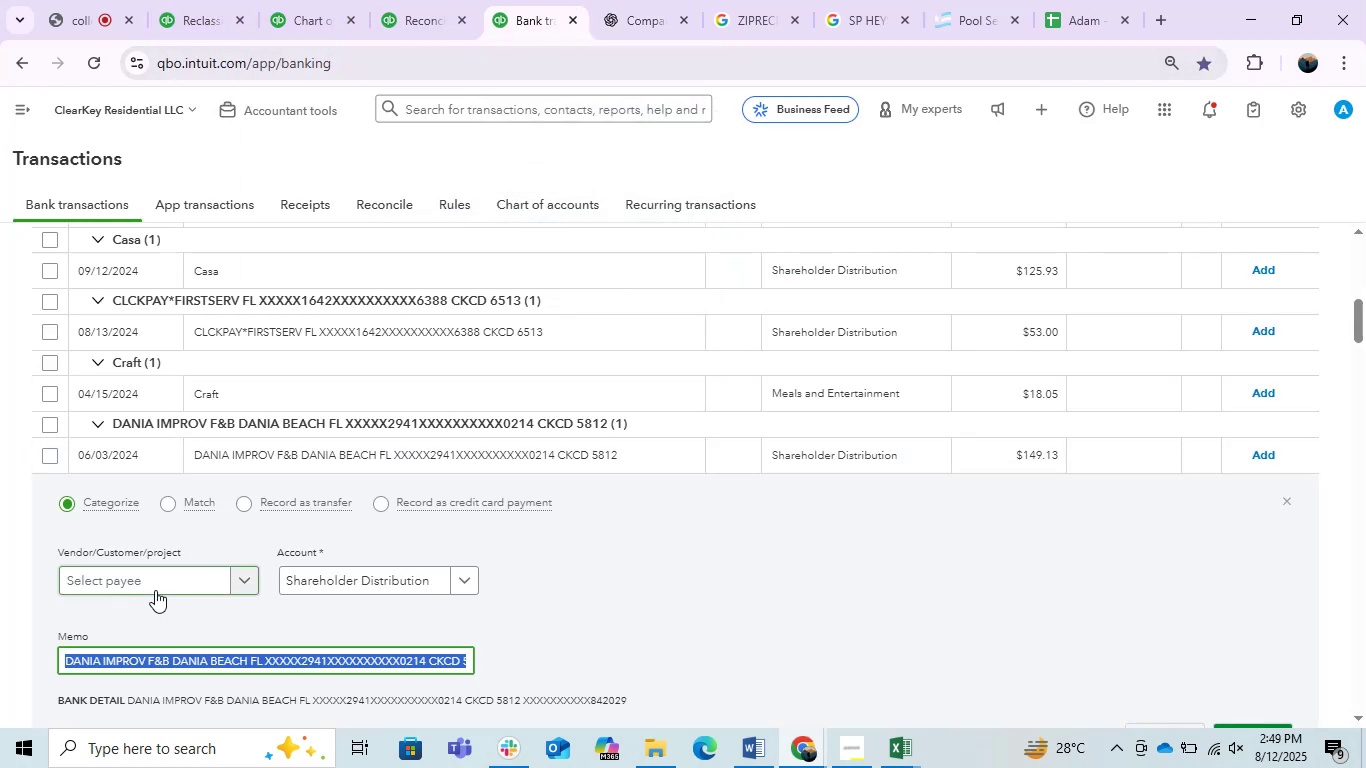 
key(Control+V)
 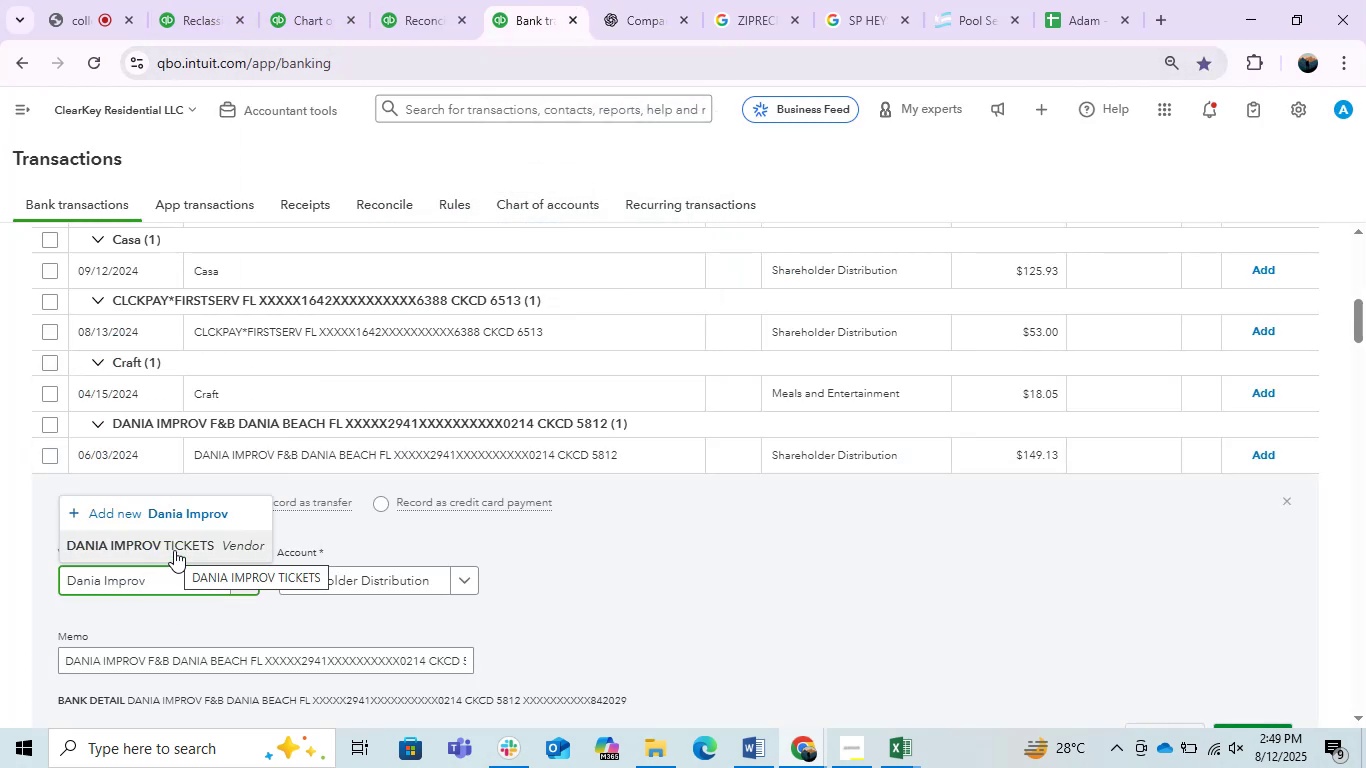 
type( F& )
key(Backspace)
type(B)
 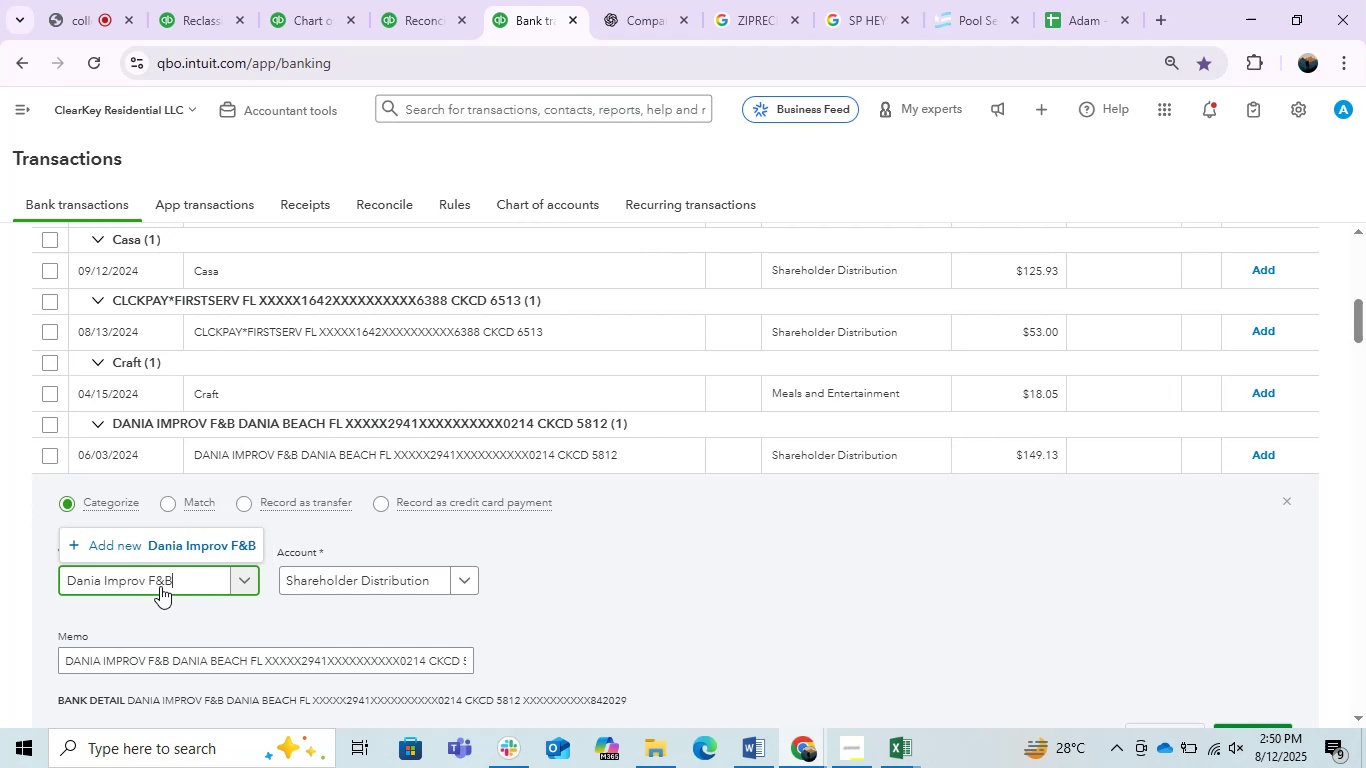 
left_click([202, 539])
 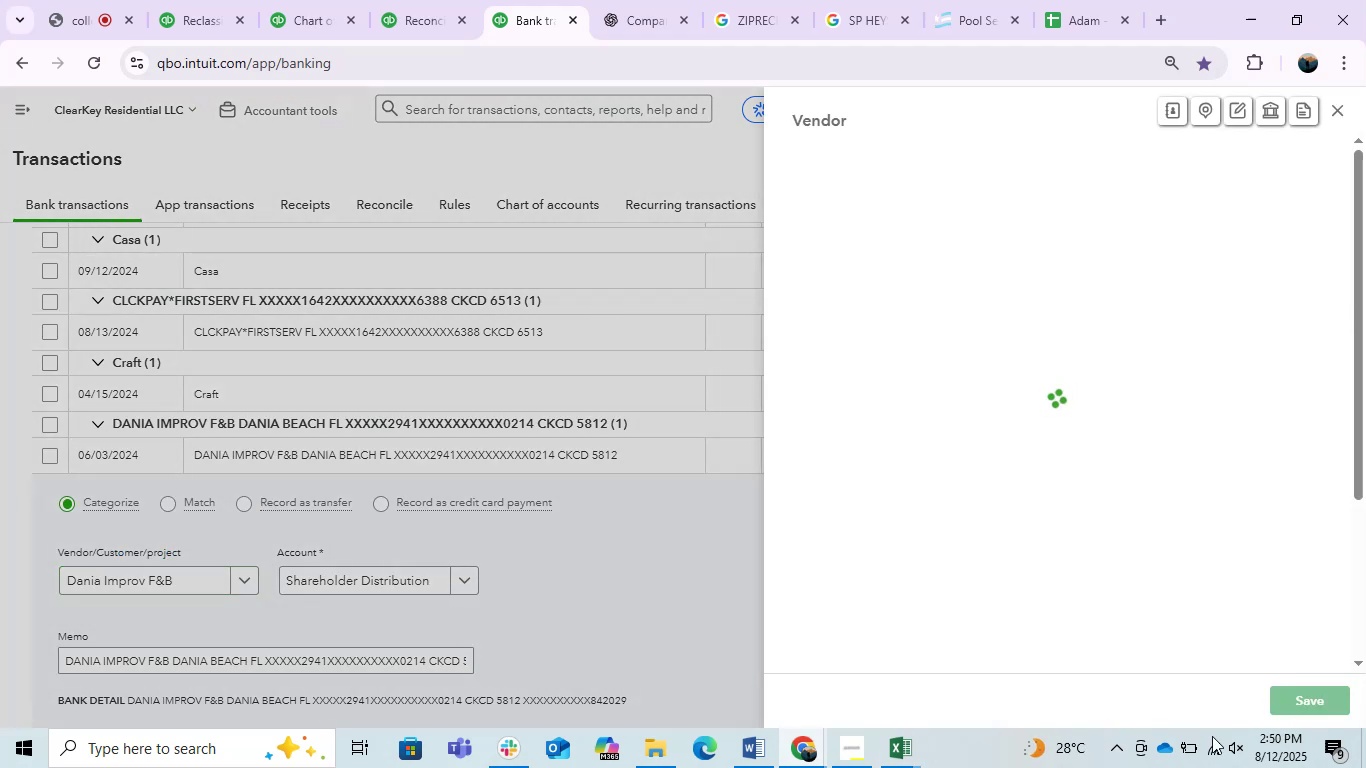 
left_click([1290, 701])
 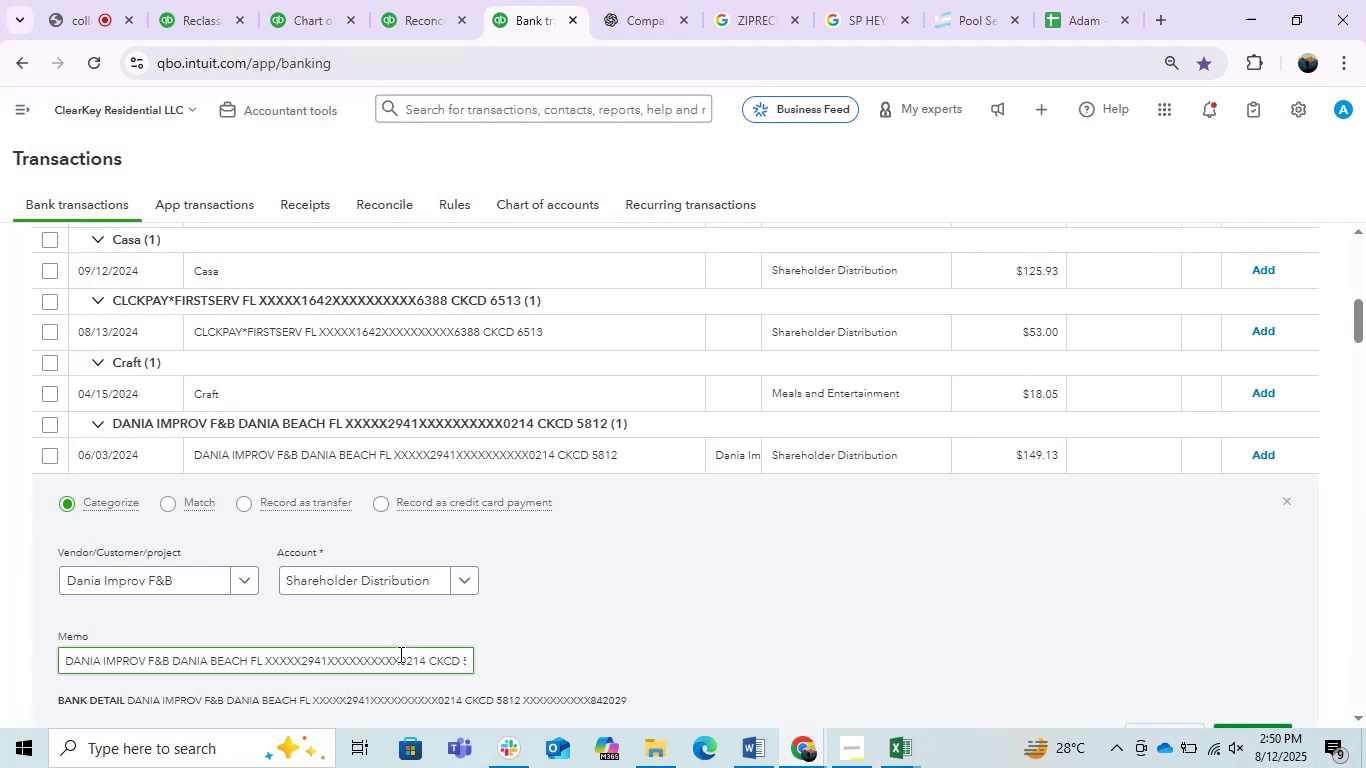 
left_click([412, 587])
 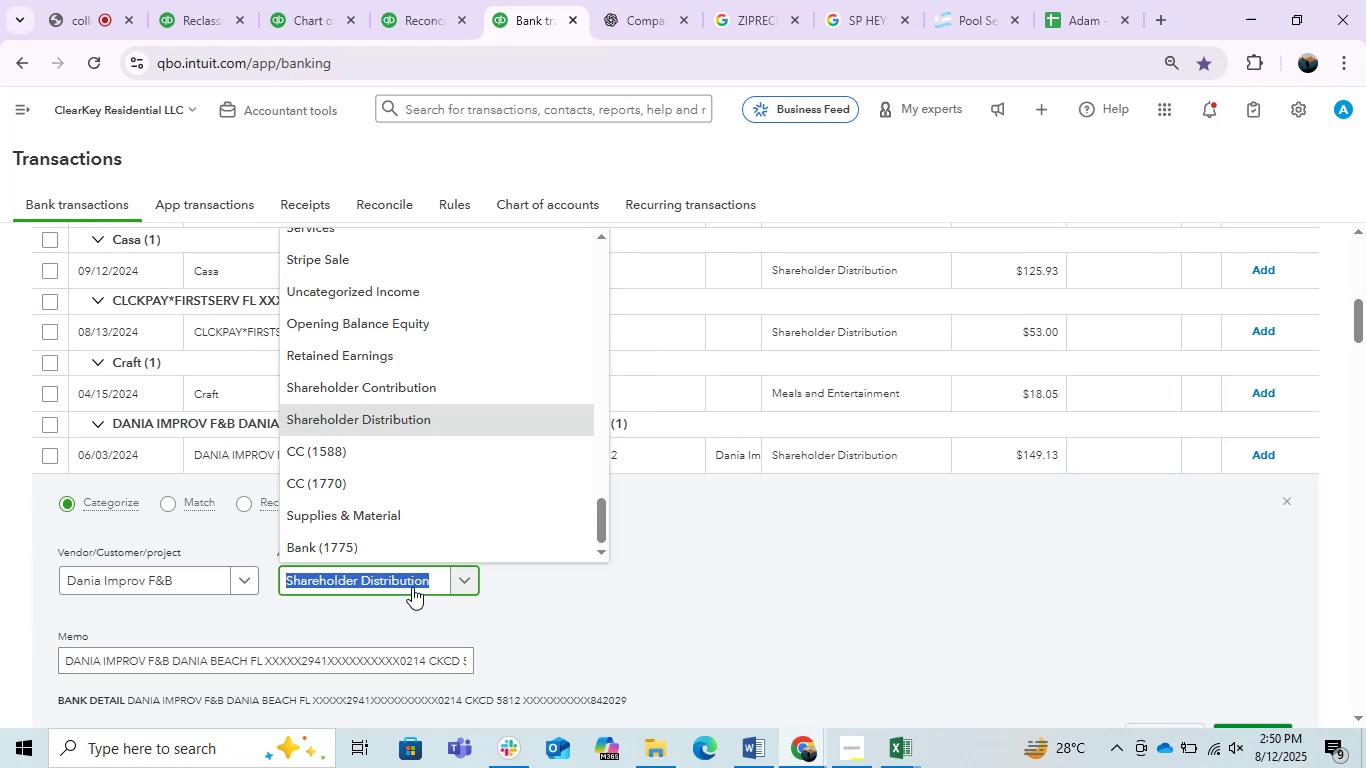 
type(me)
 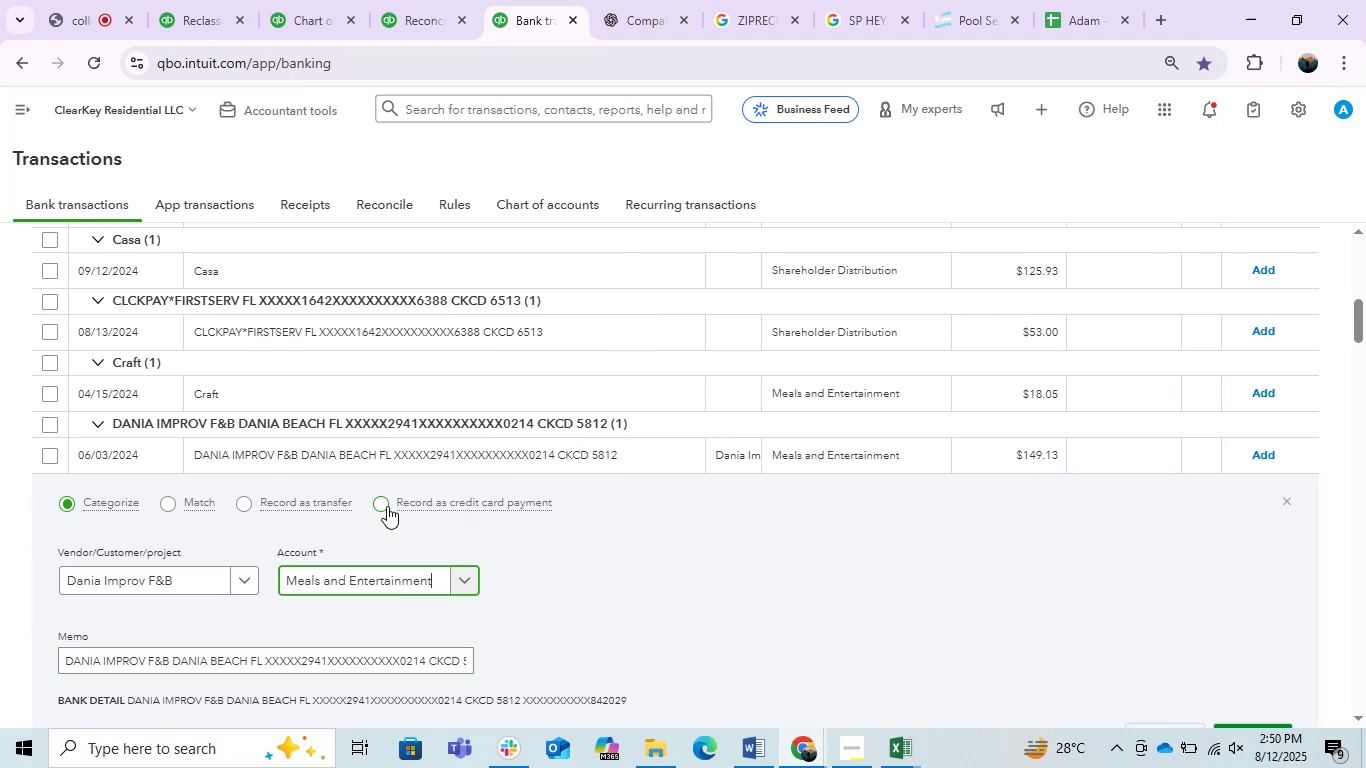 
left_click([1260, 462])
 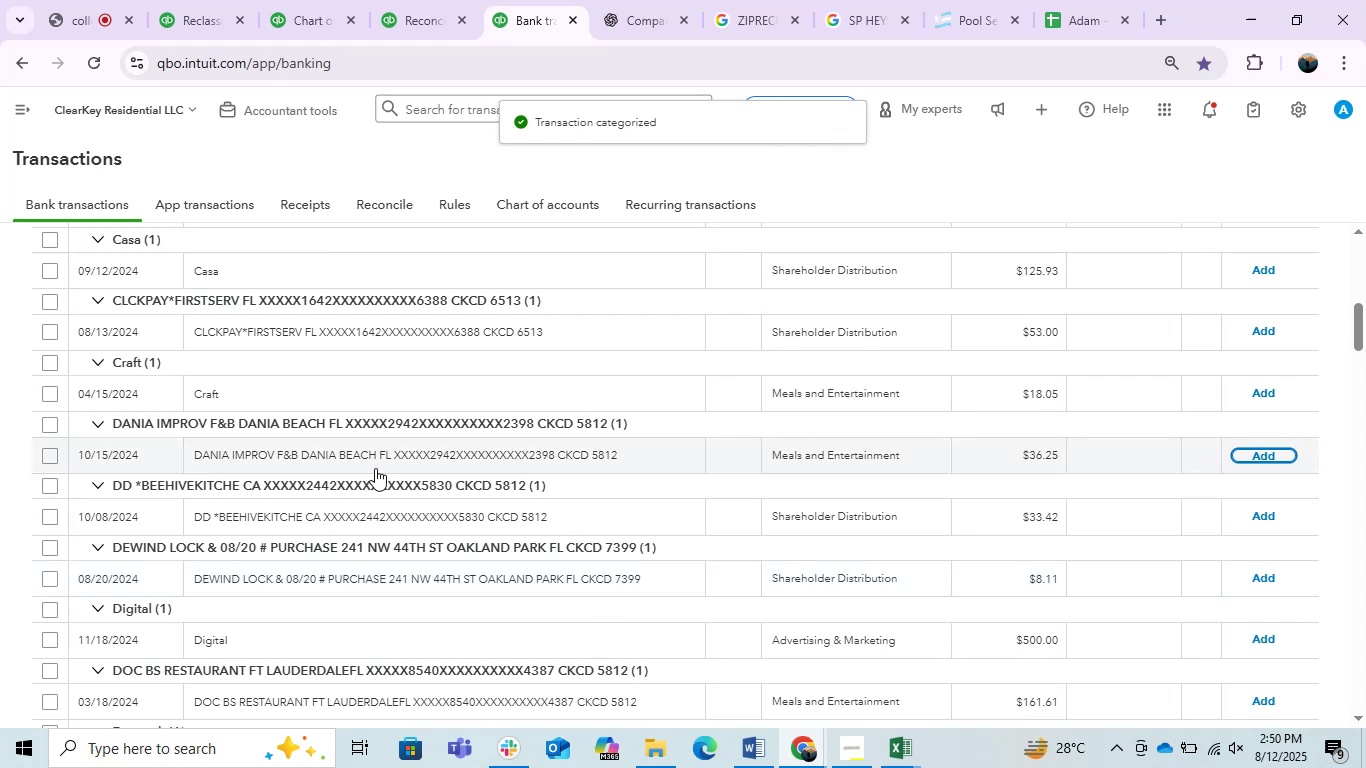 
wait(8.39)
 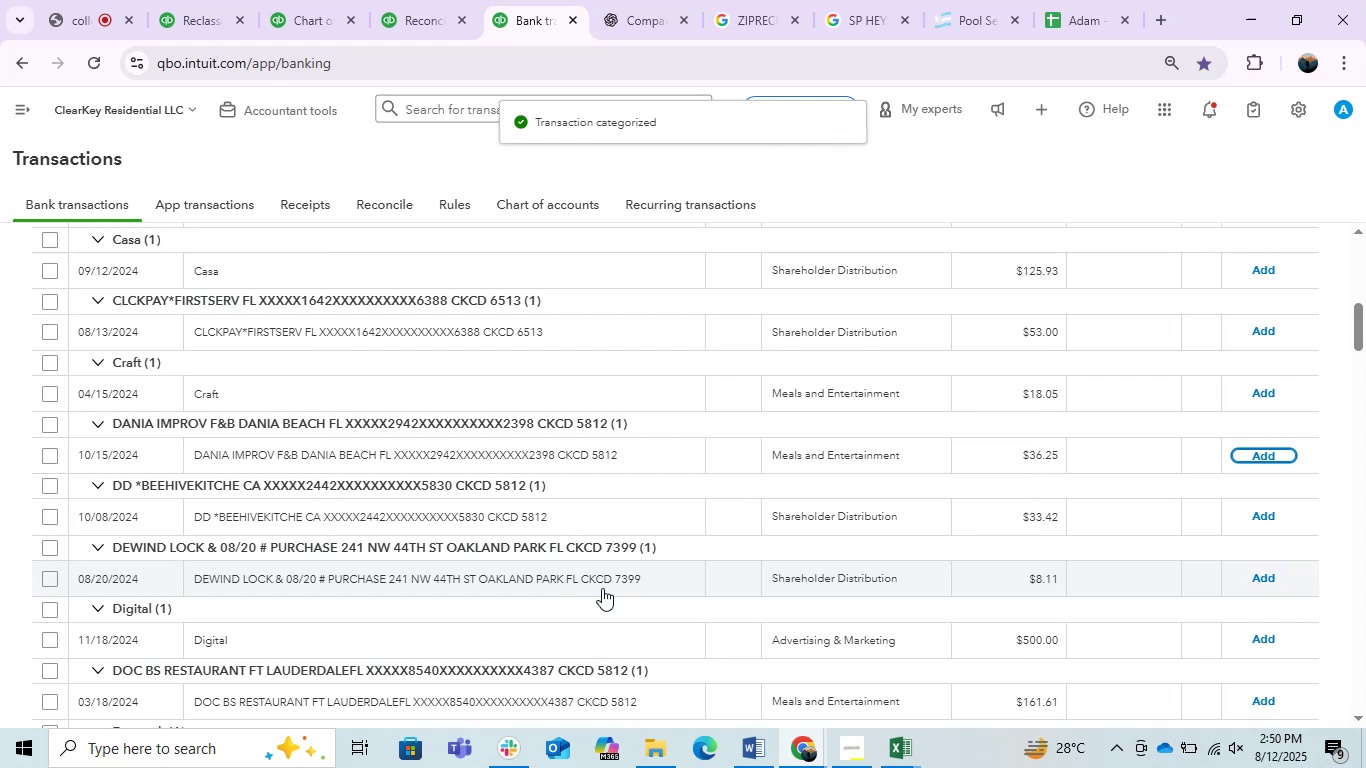 
key(Control+Z)
 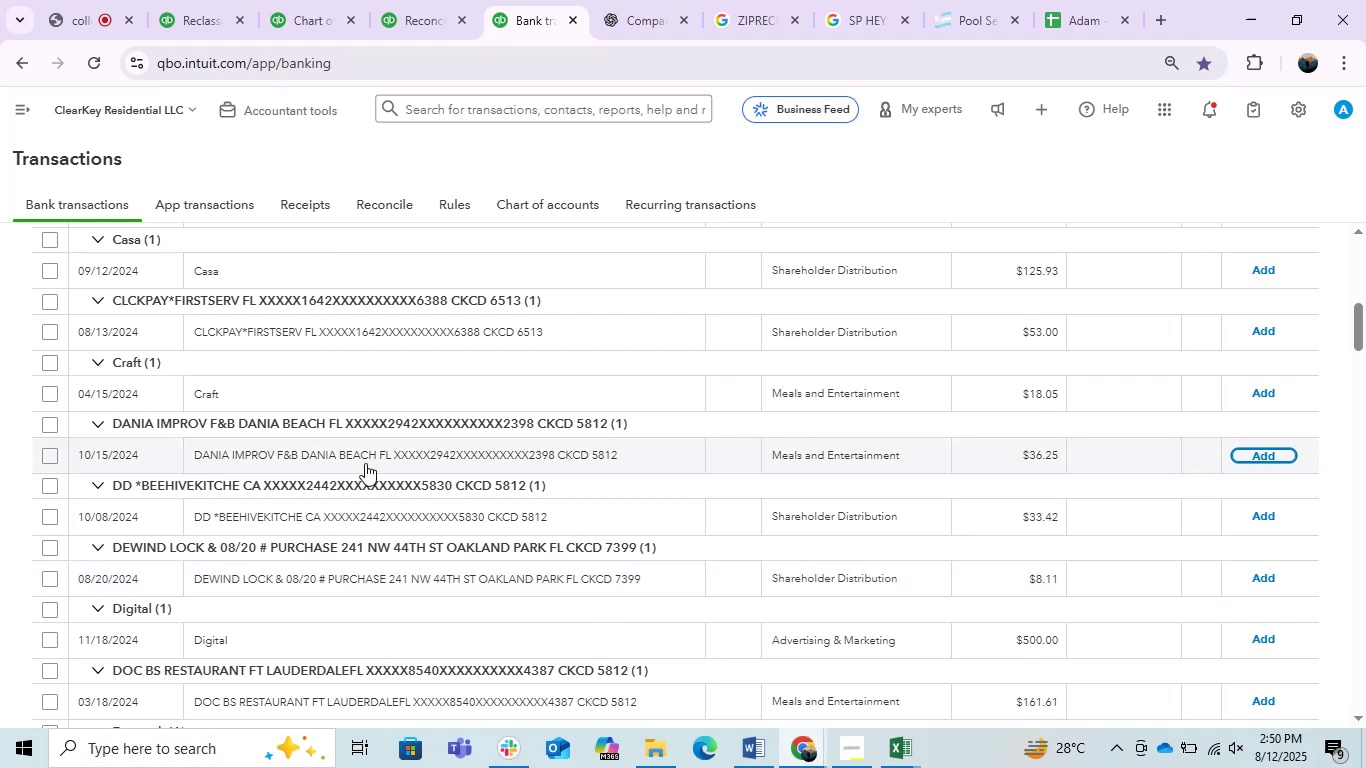 
left_click([365, 463])
 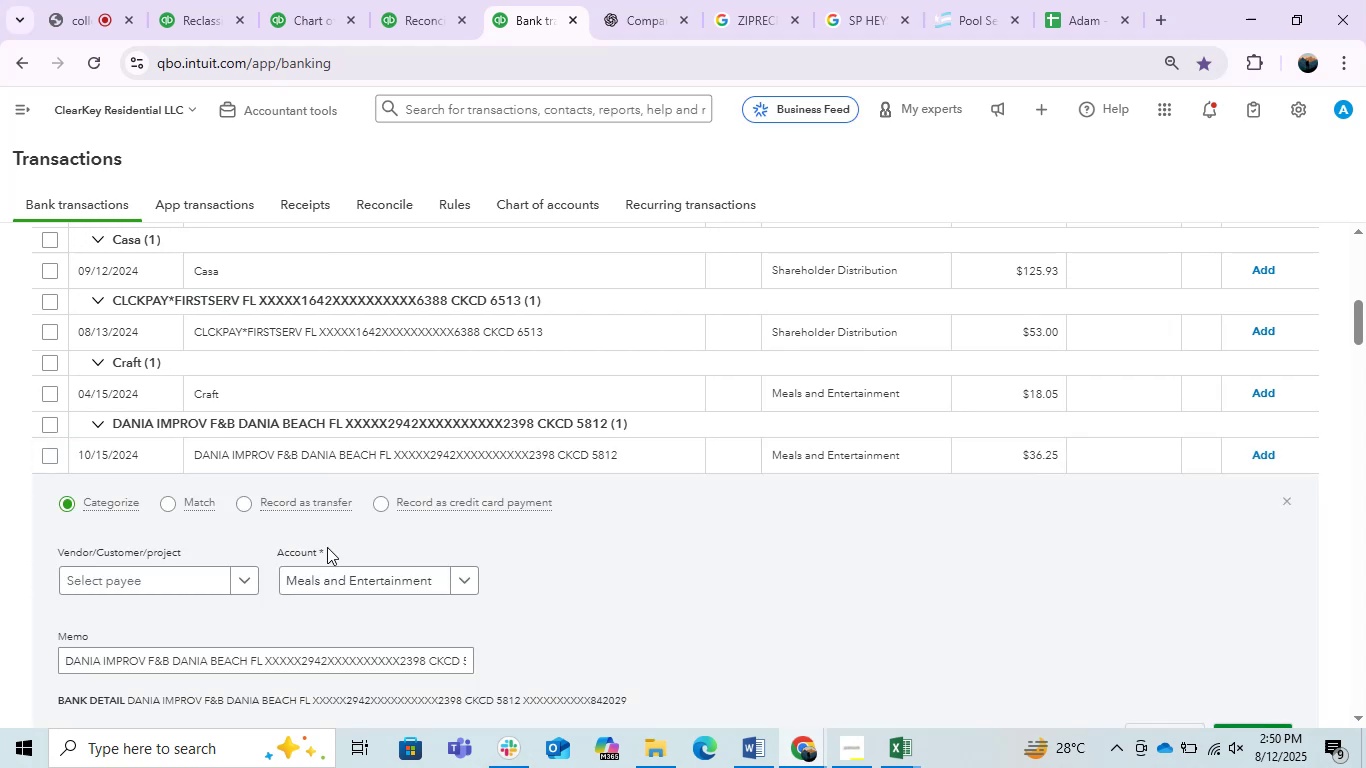 
left_click([155, 575])
 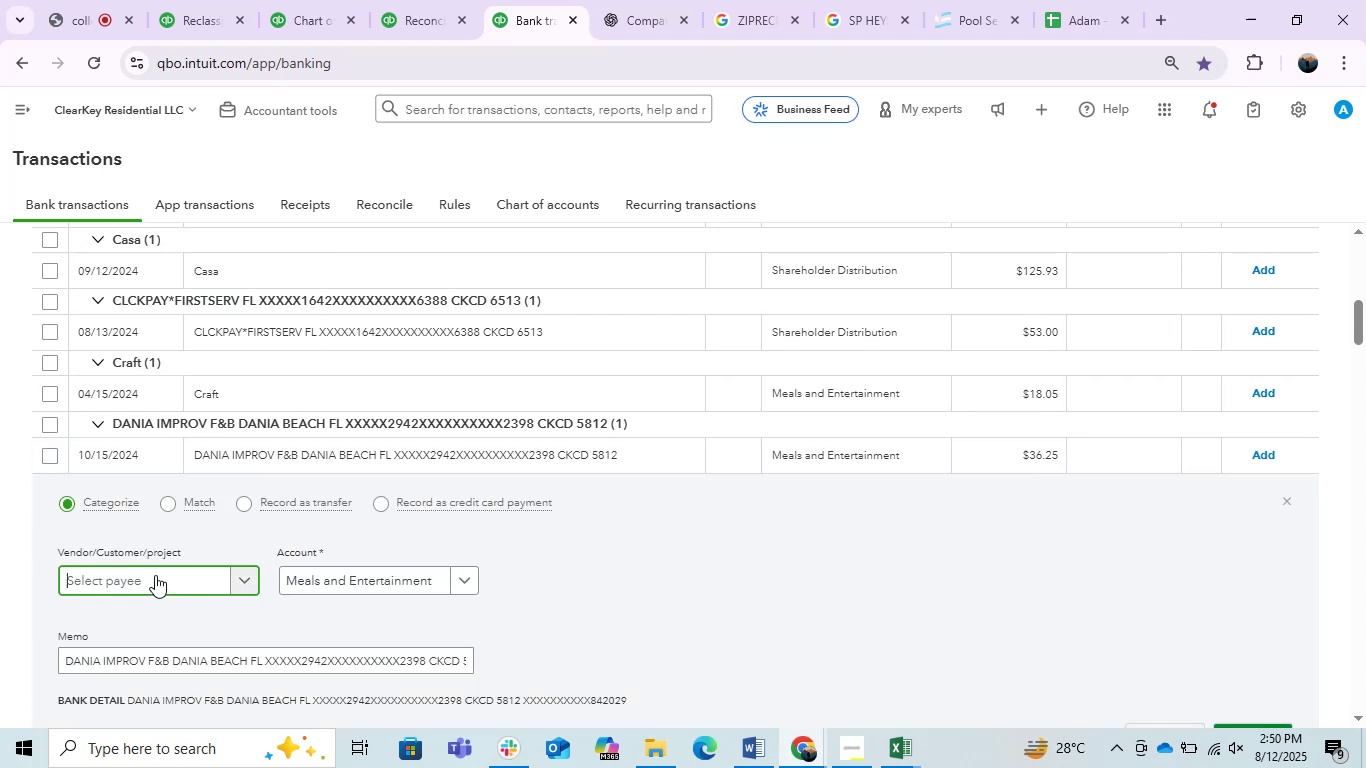 
hold_key(key=ControlLeft, duration=0.42)
 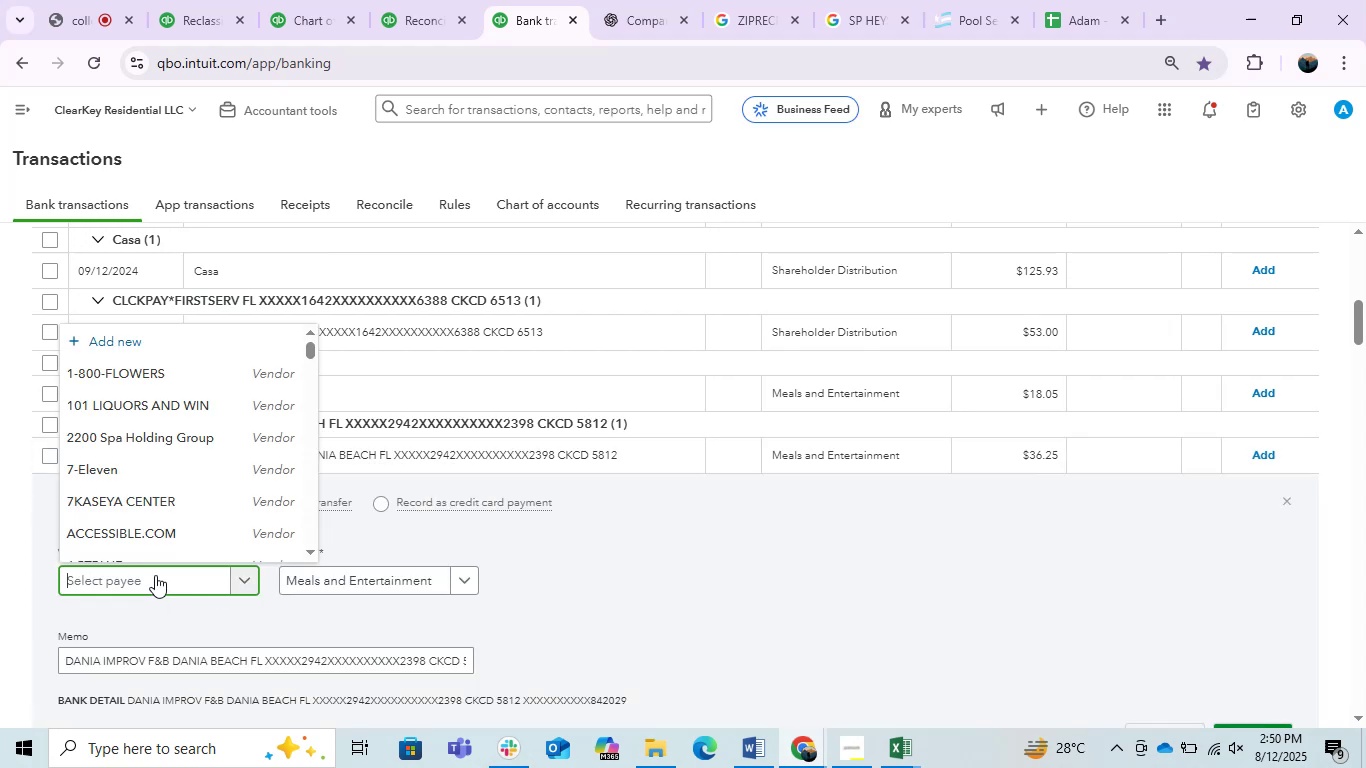 
key(Control+V)
 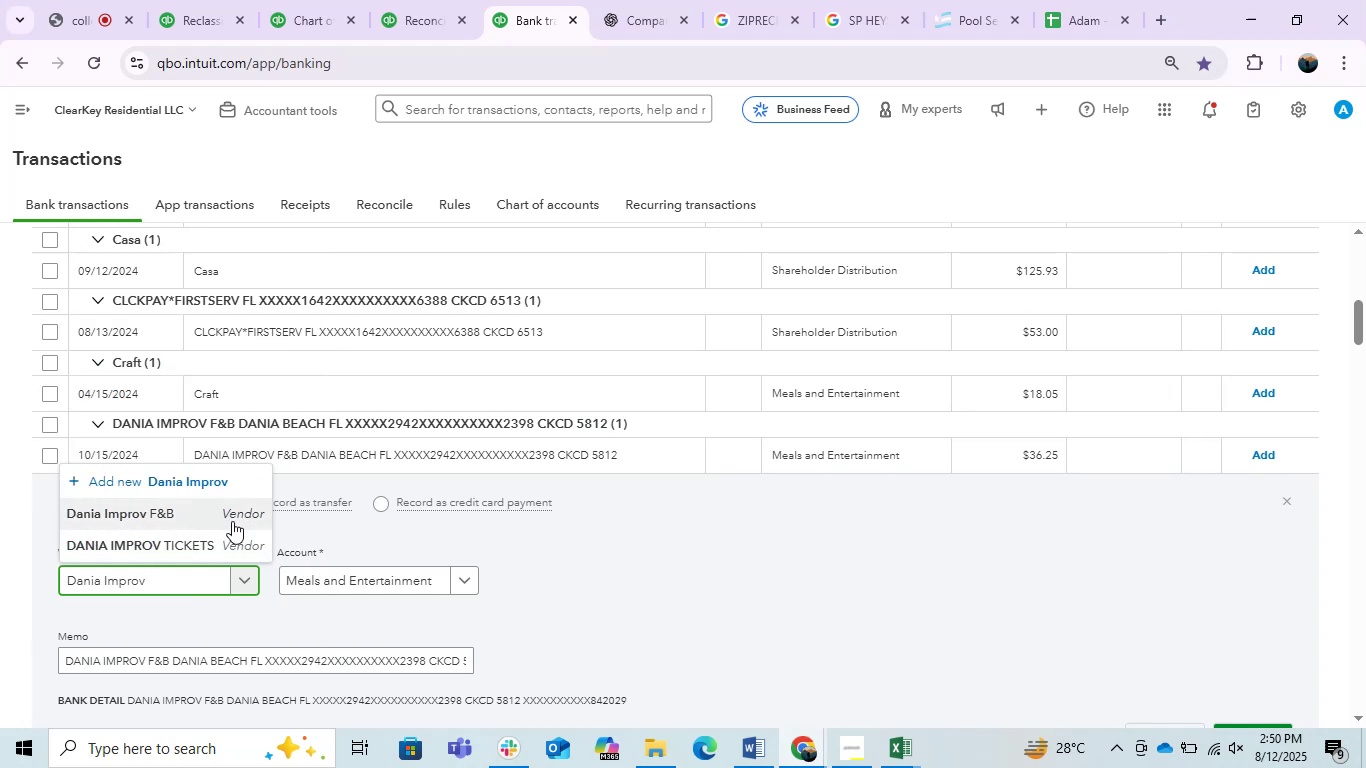 
left_click([208, 525])
 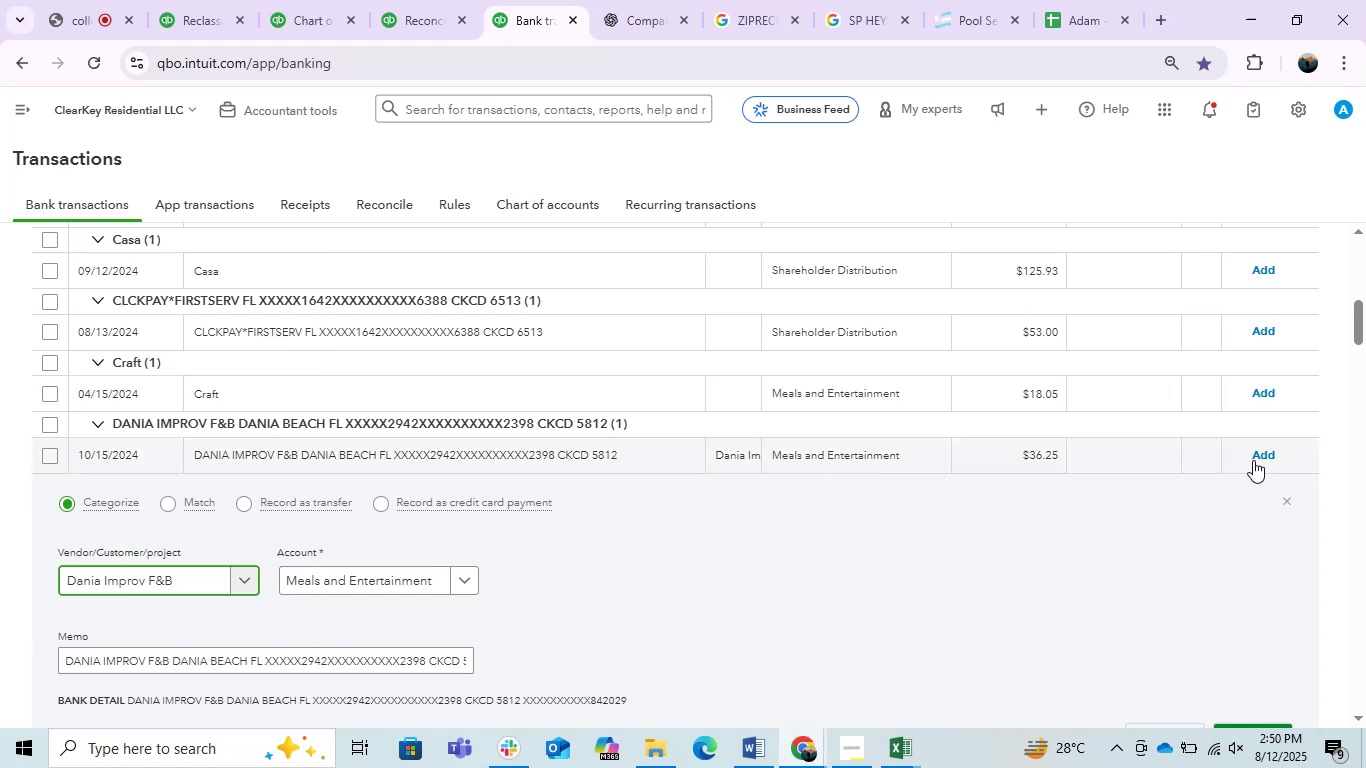 
left_click([1264, 456])
 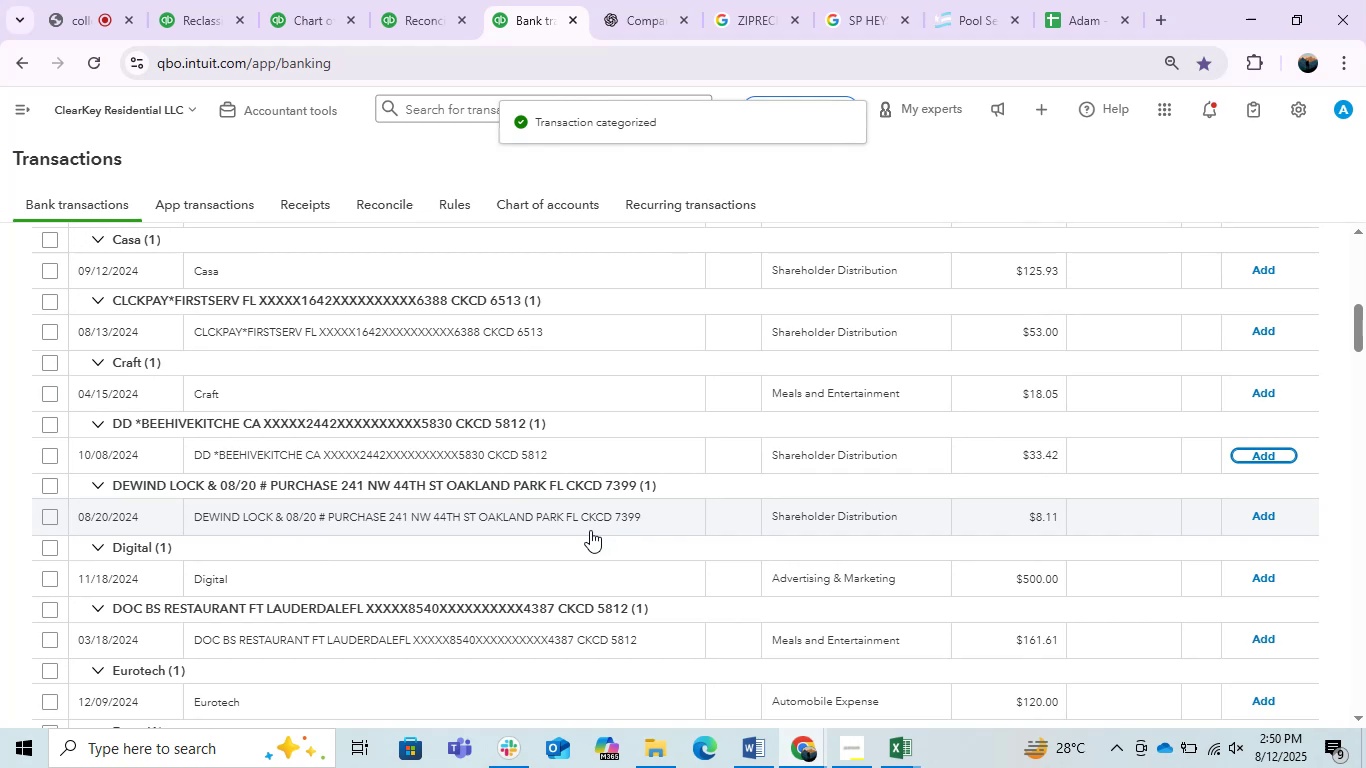 
wait(9.5)
 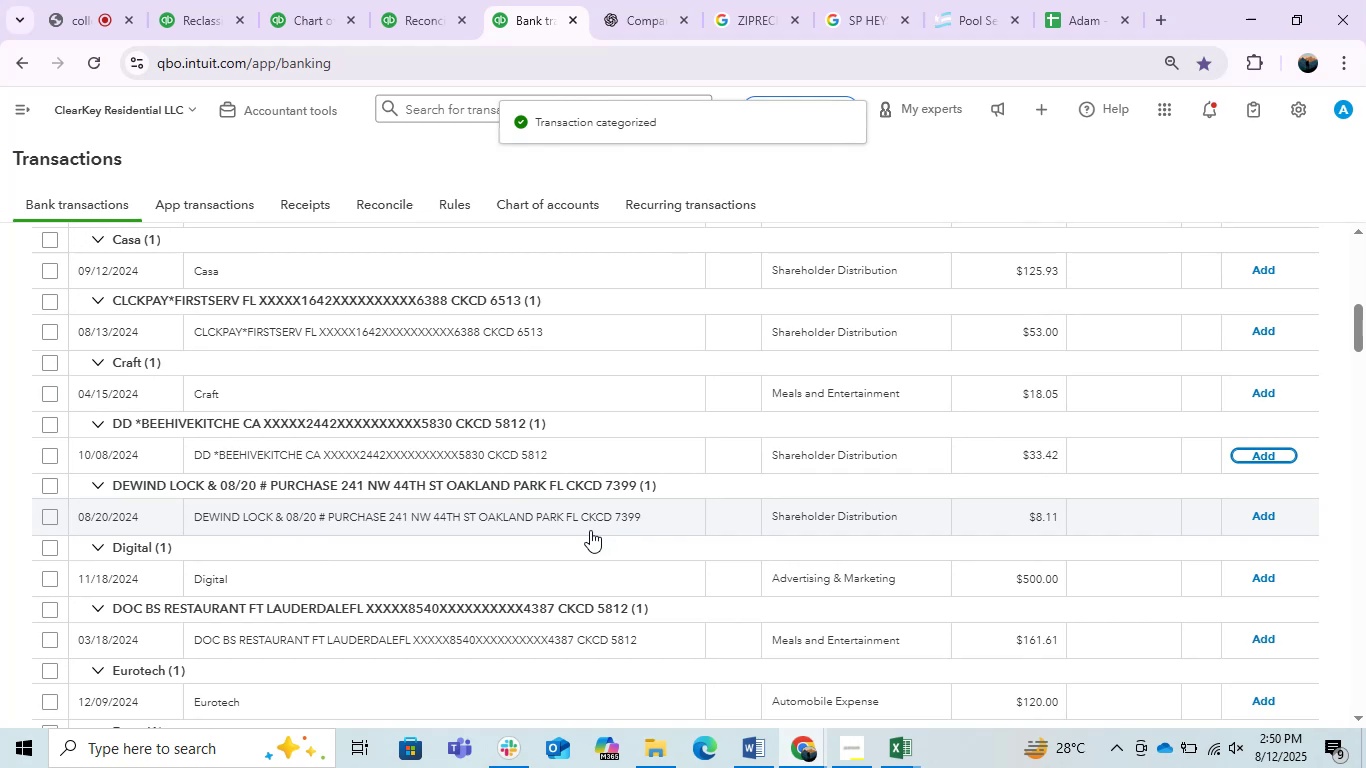 
left_click([463, 651])
 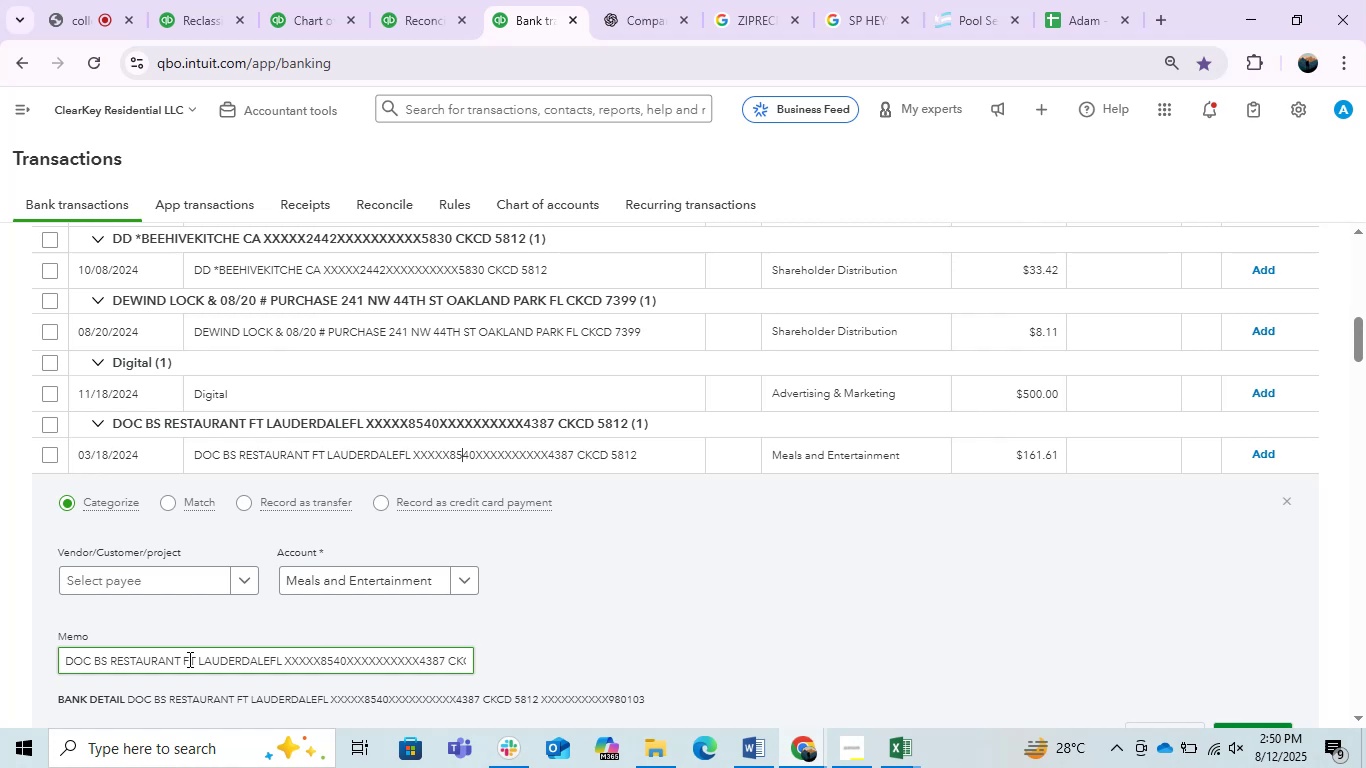 
wait(6.23)
 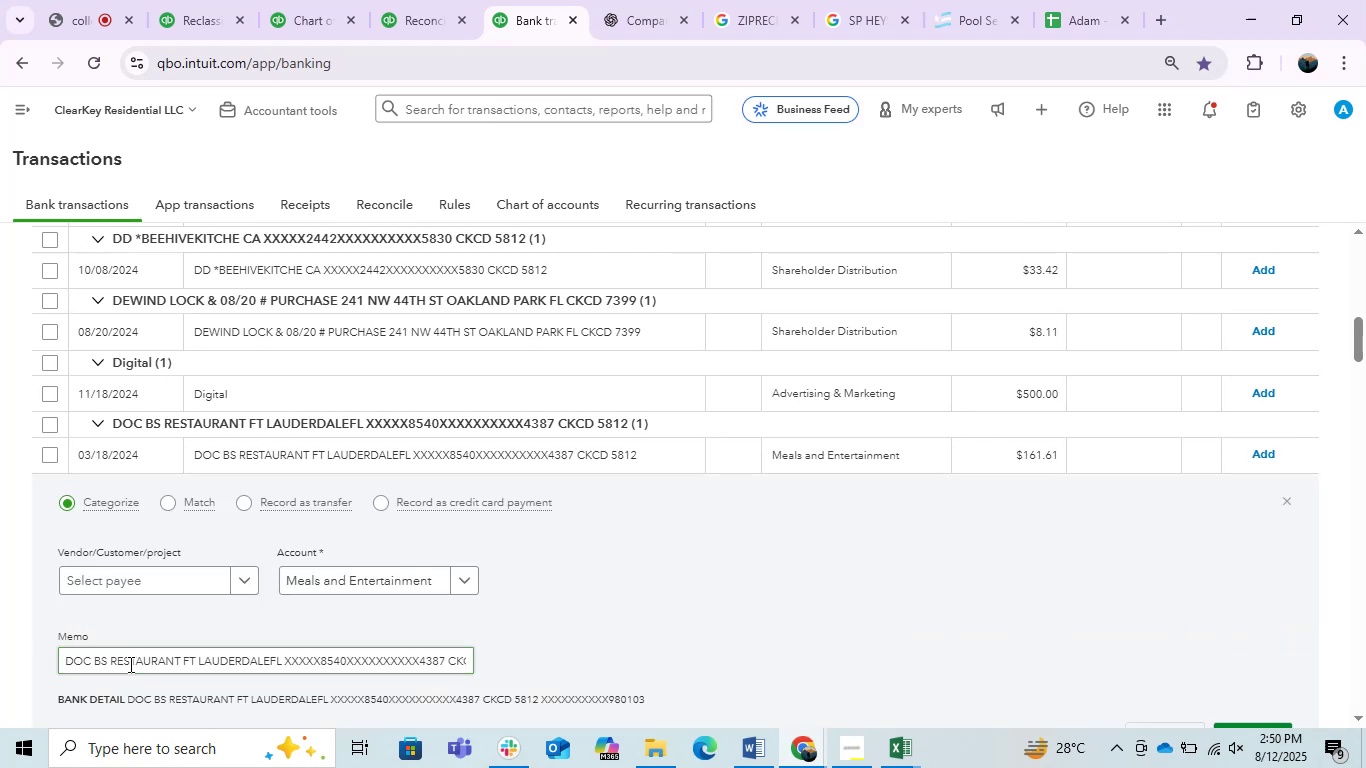 
left_click_drag(start_coordinate=[180, 660], to_coordinate=[28, 630])
 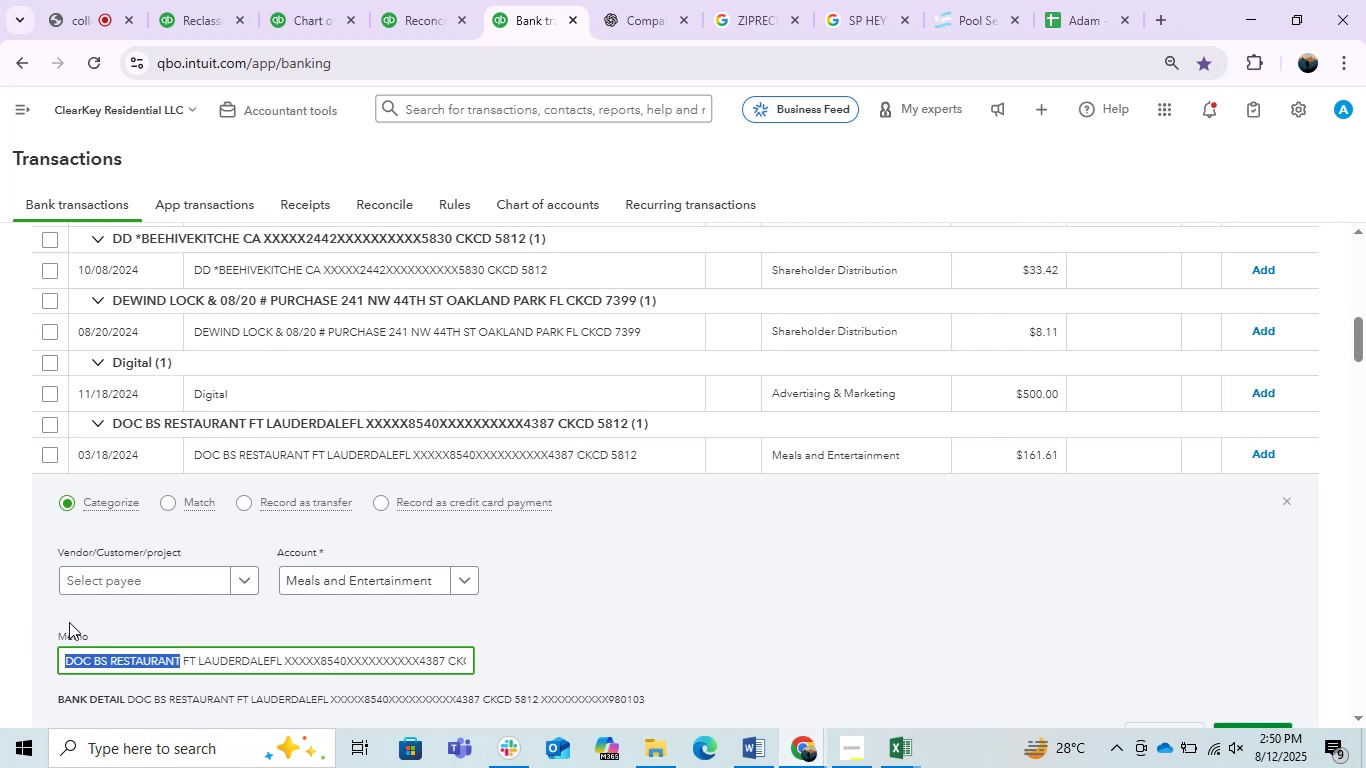 
key(Control+C)
 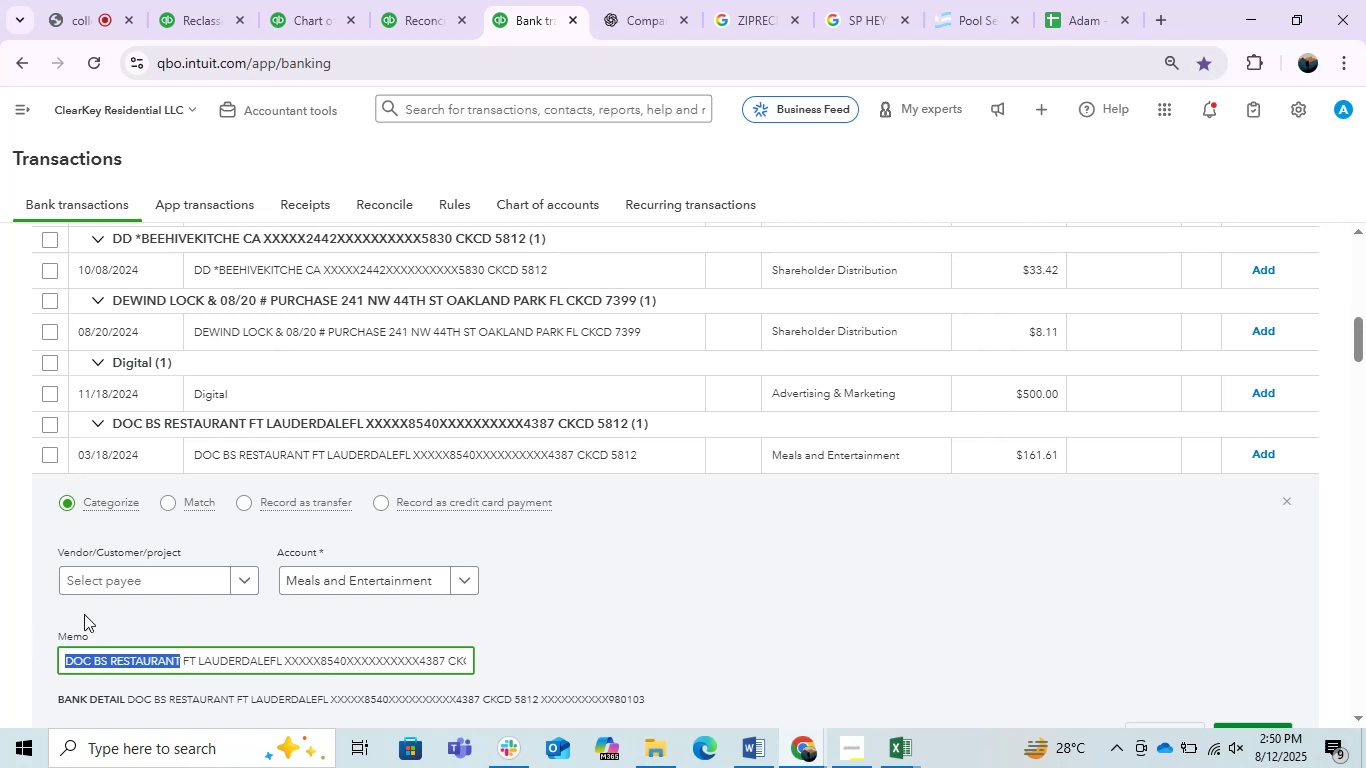 
key(Control+C)
 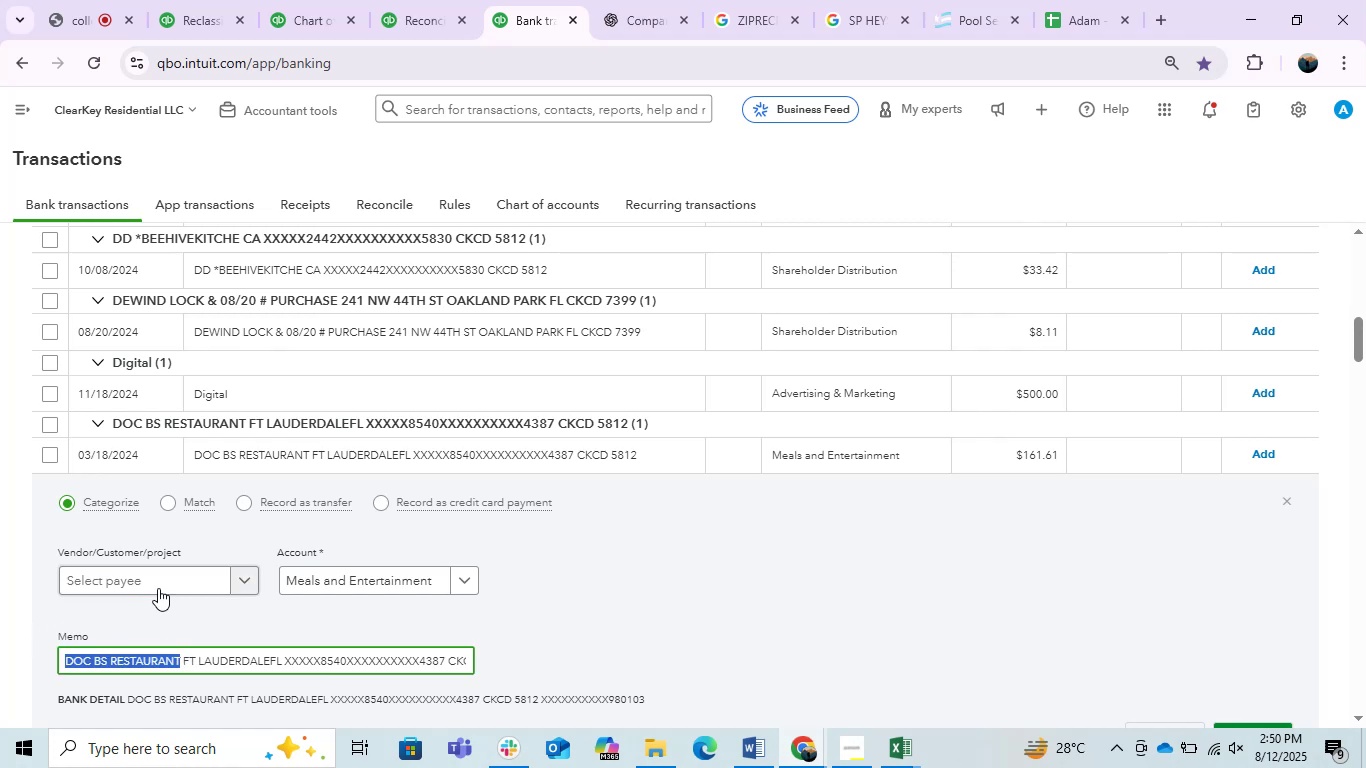 
left_click([158, 588])
 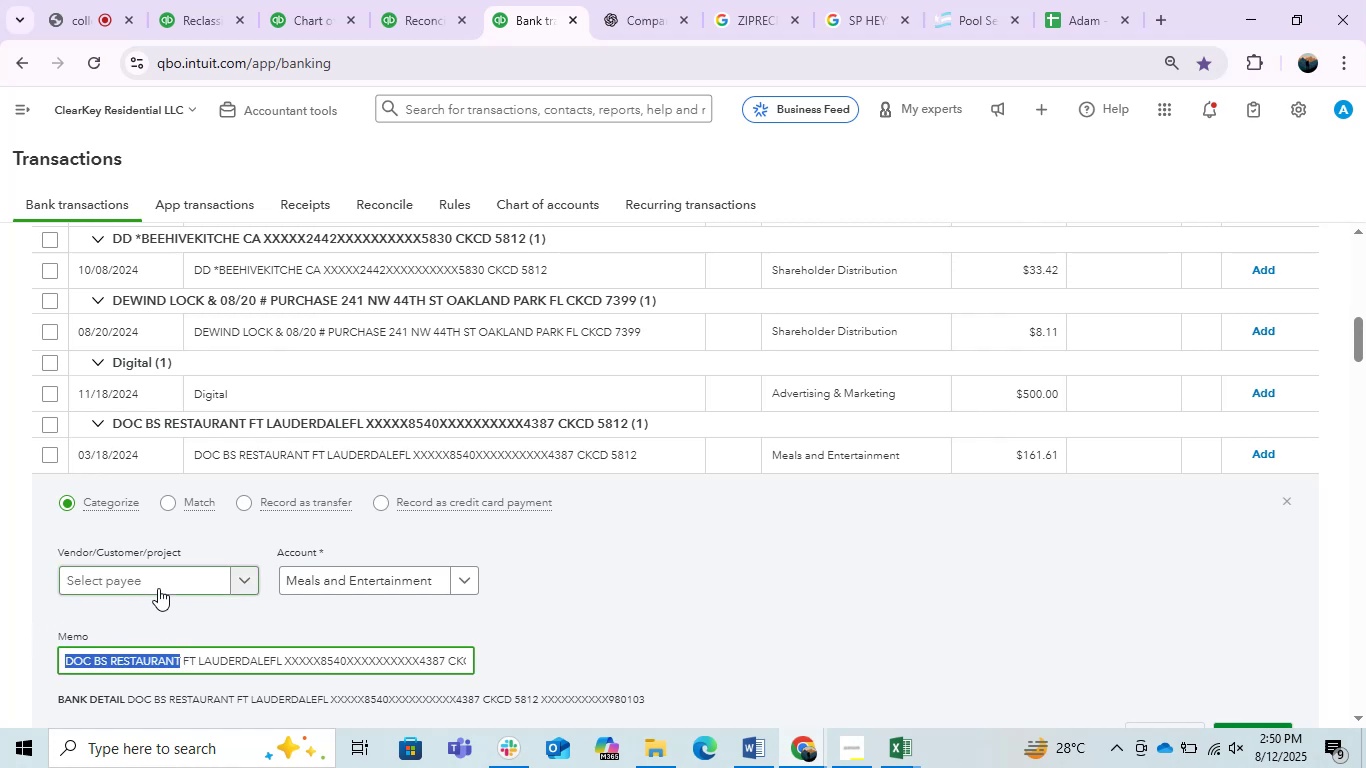 
key(Control+V)
 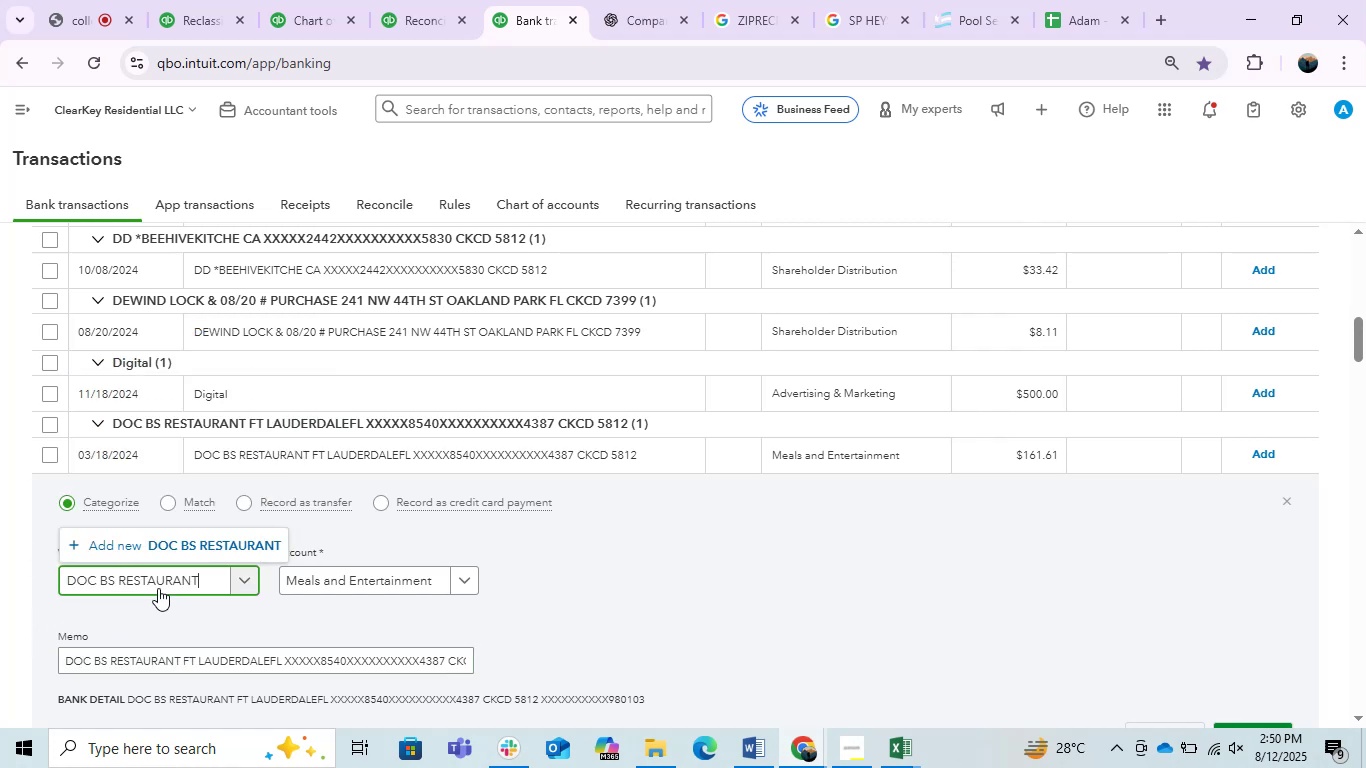 
left_click([244, 550])
 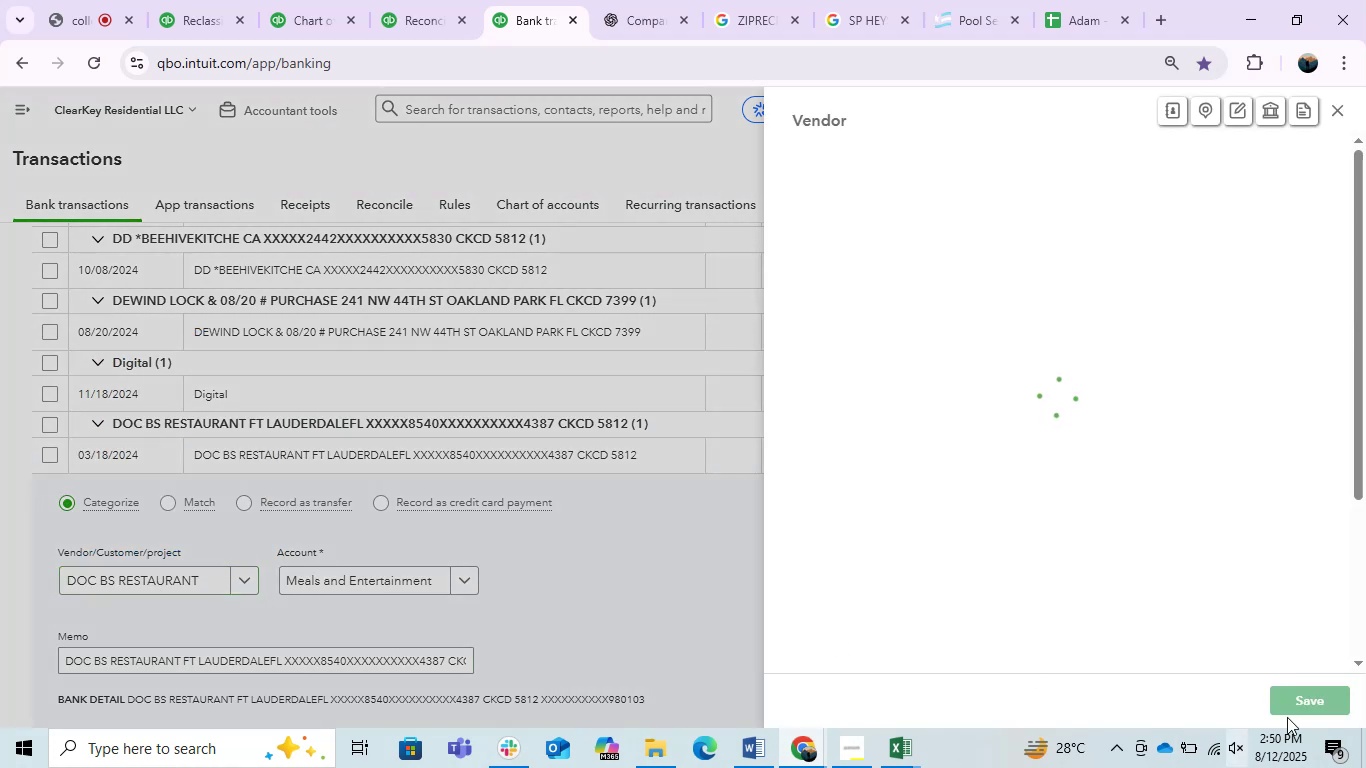 
left_click([1298, 706])
 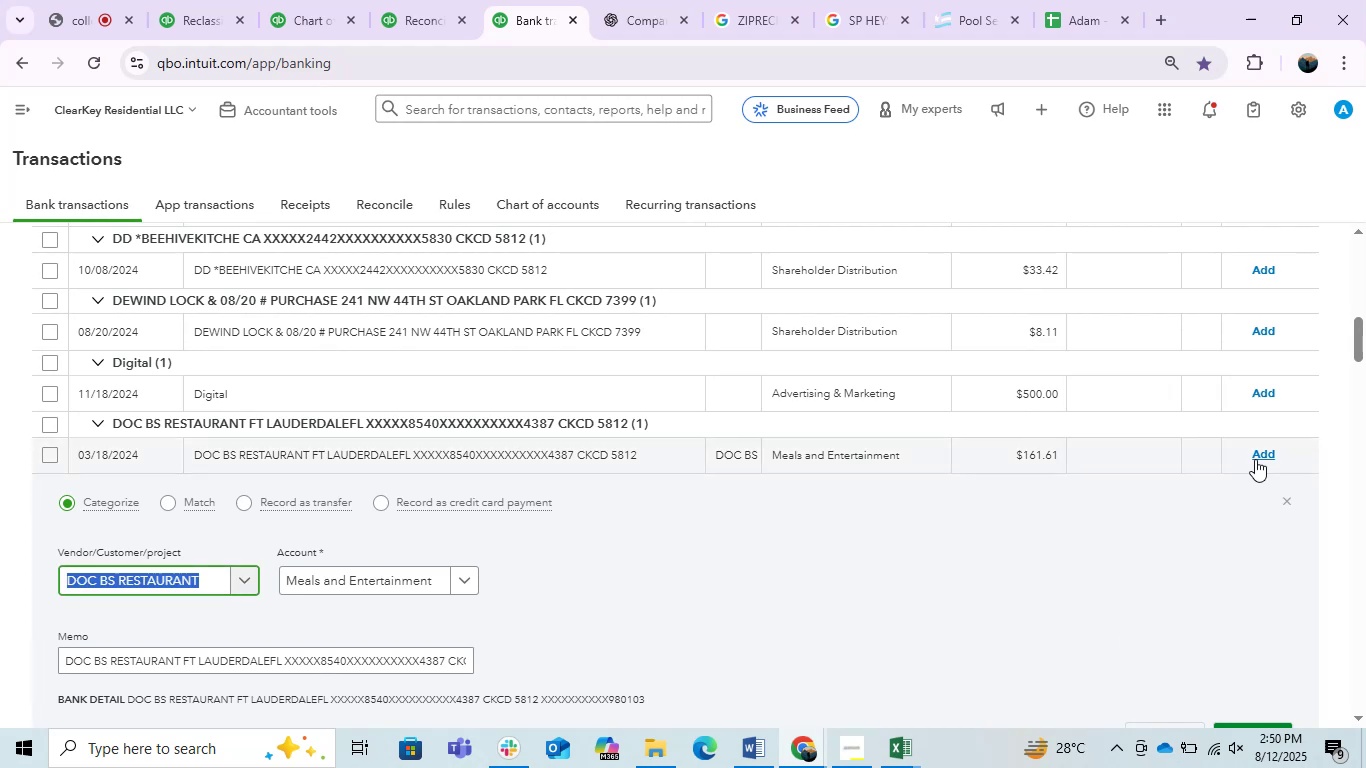 
wait(5.22)
 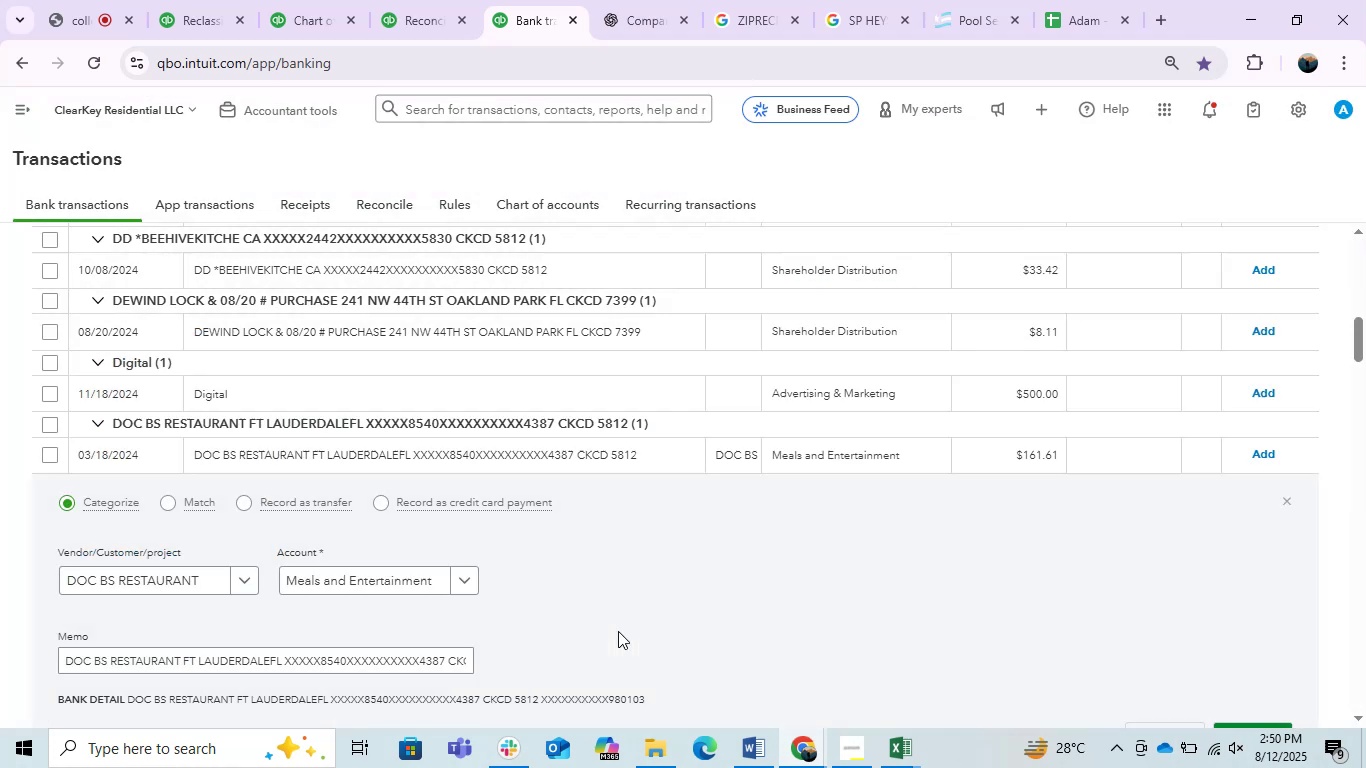 
left_click([1255, 459])
 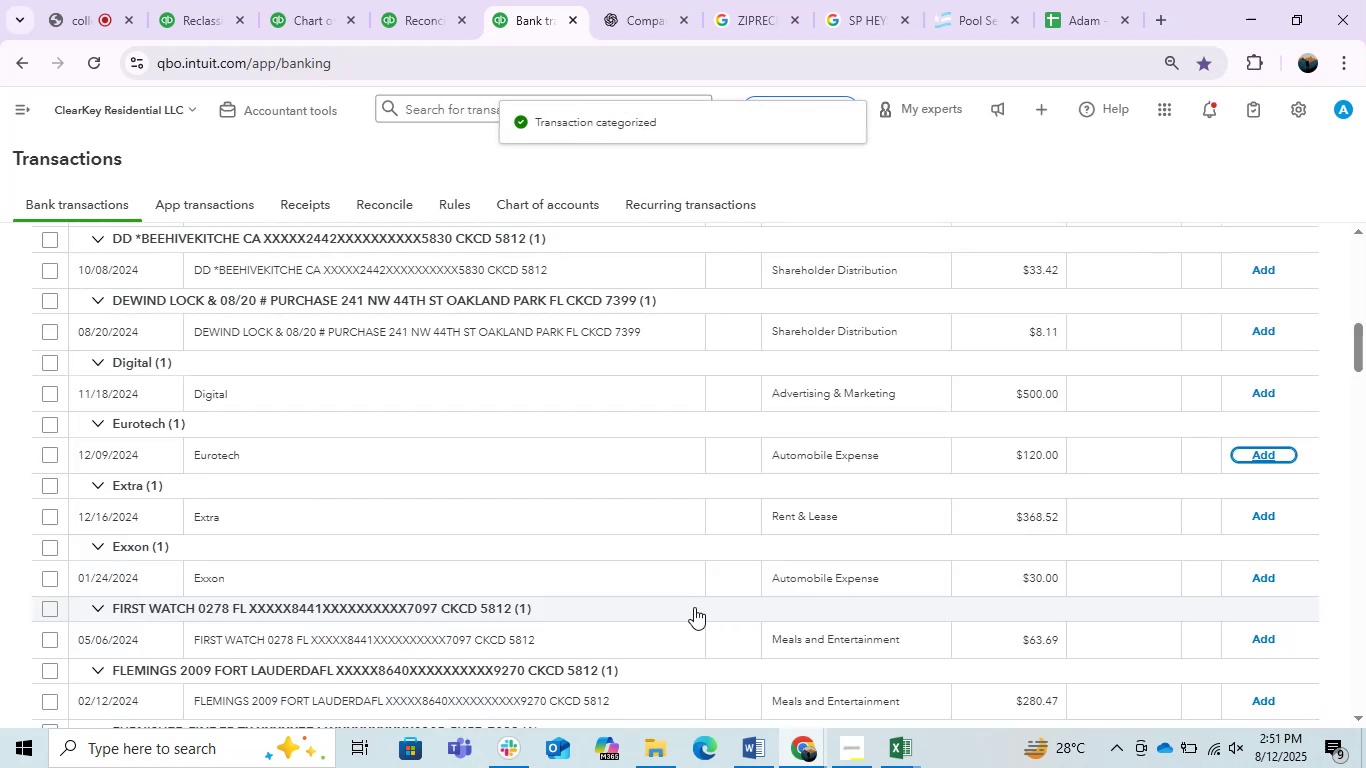 
left_click([526, 642])
 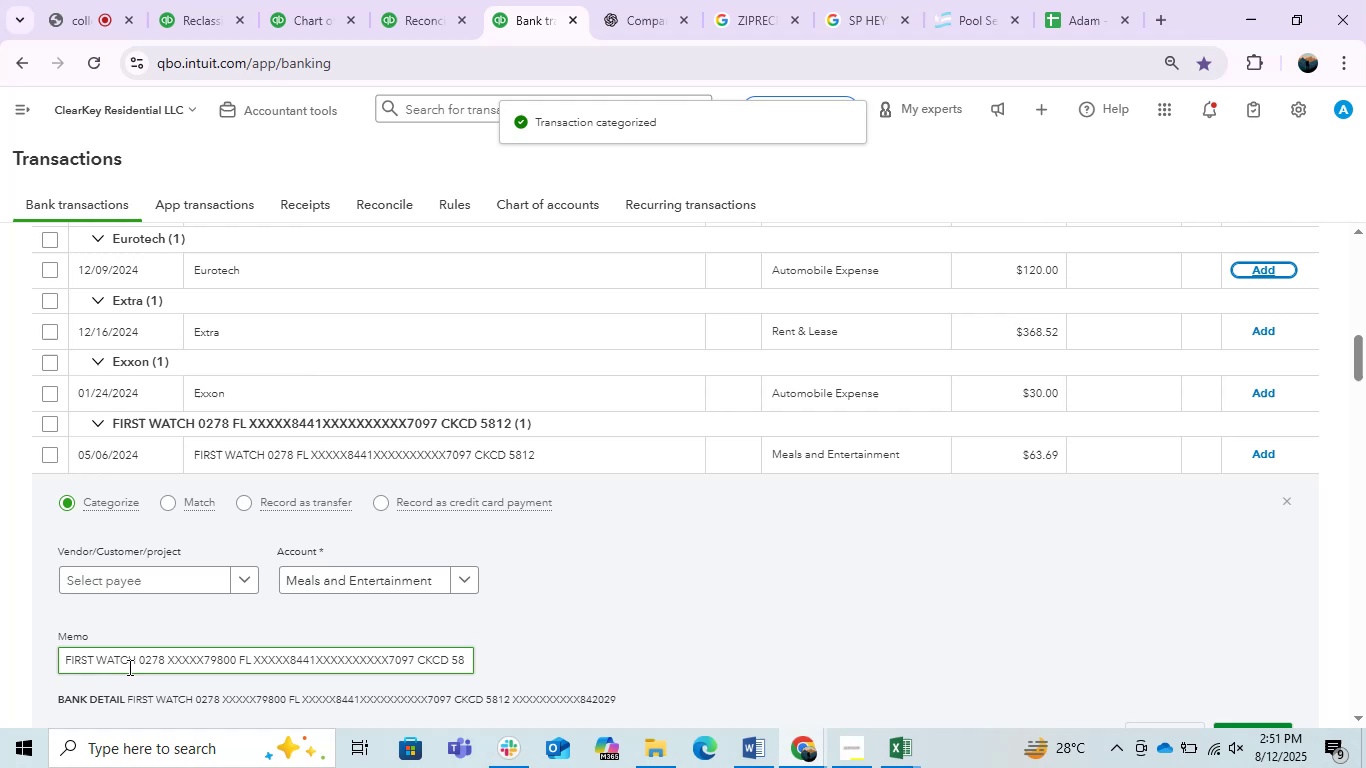 
double_click([163, 656])
 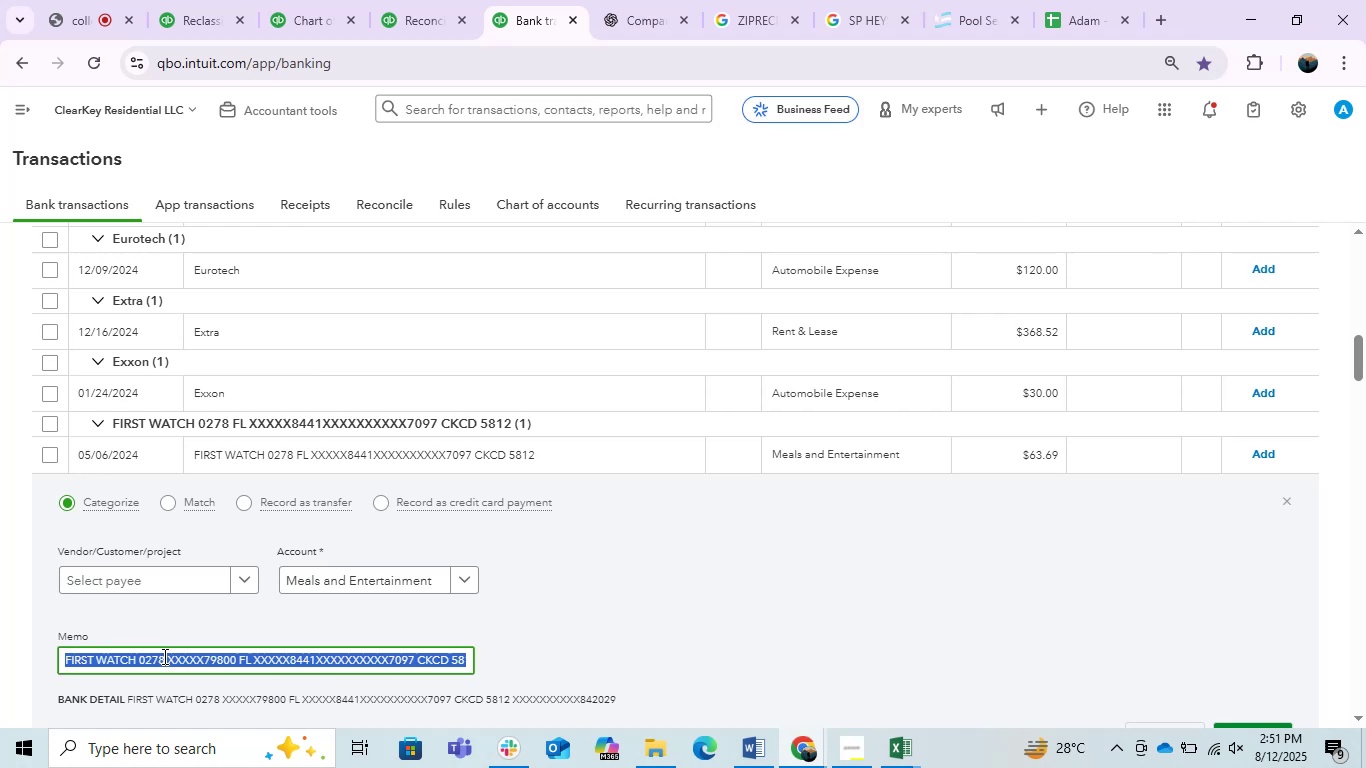 
triple_click([163, 656])
 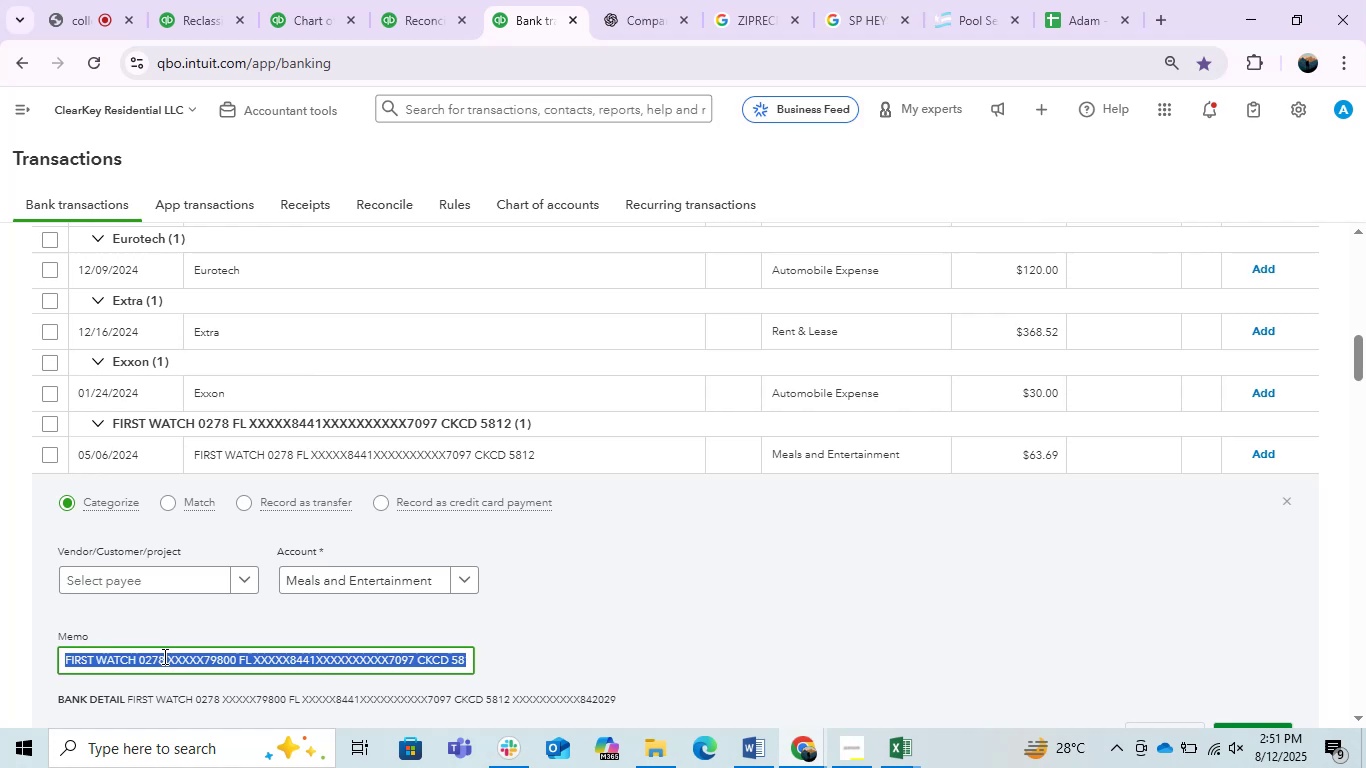 
key(Control+C)
 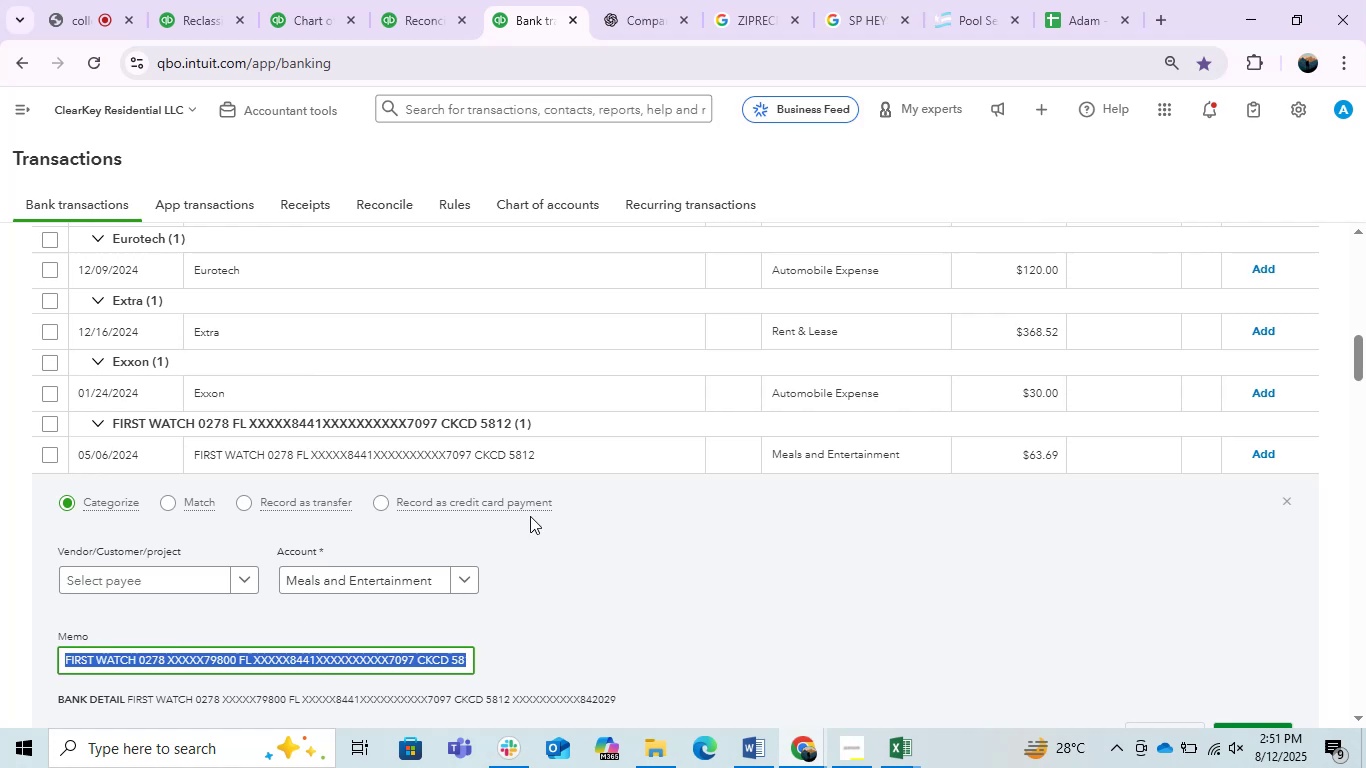 
key(Control+C)
 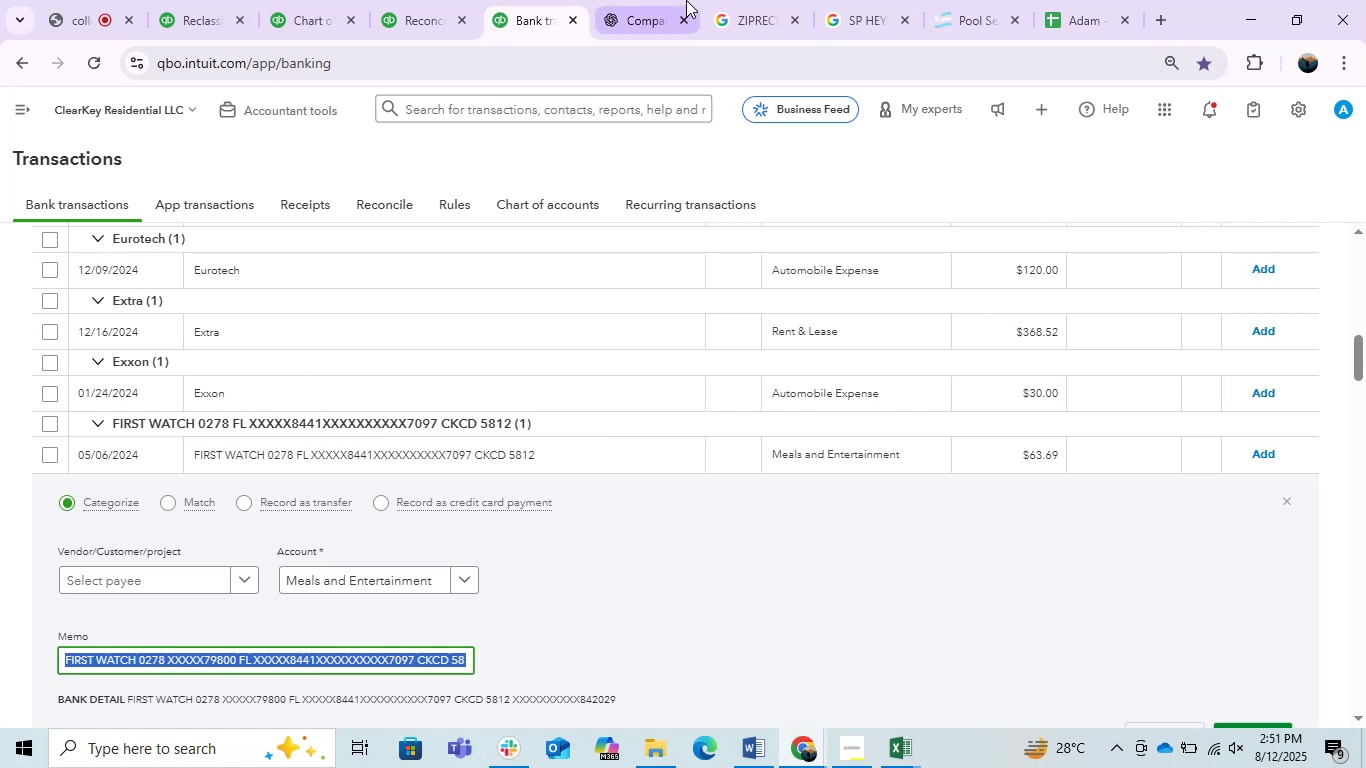 
left_click([686, 0])
 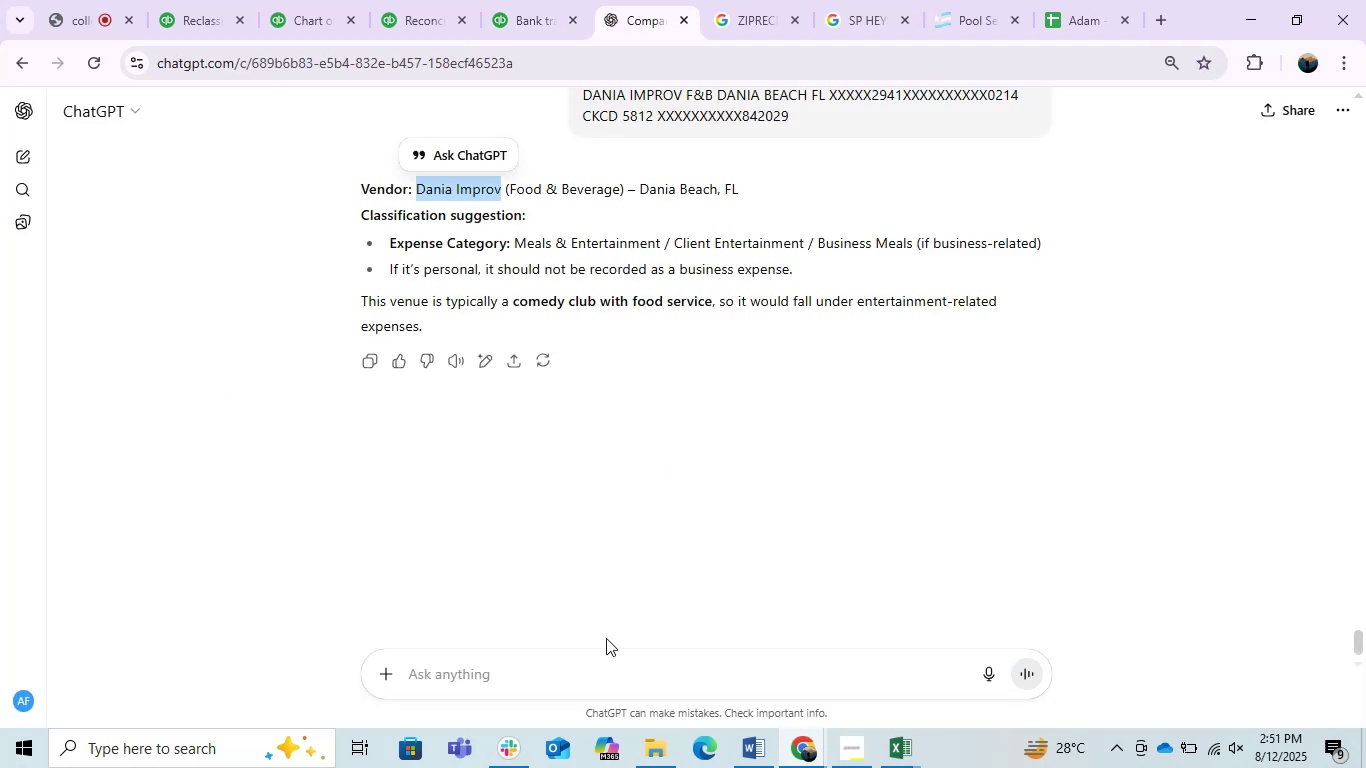 
left_click([596, 675])
 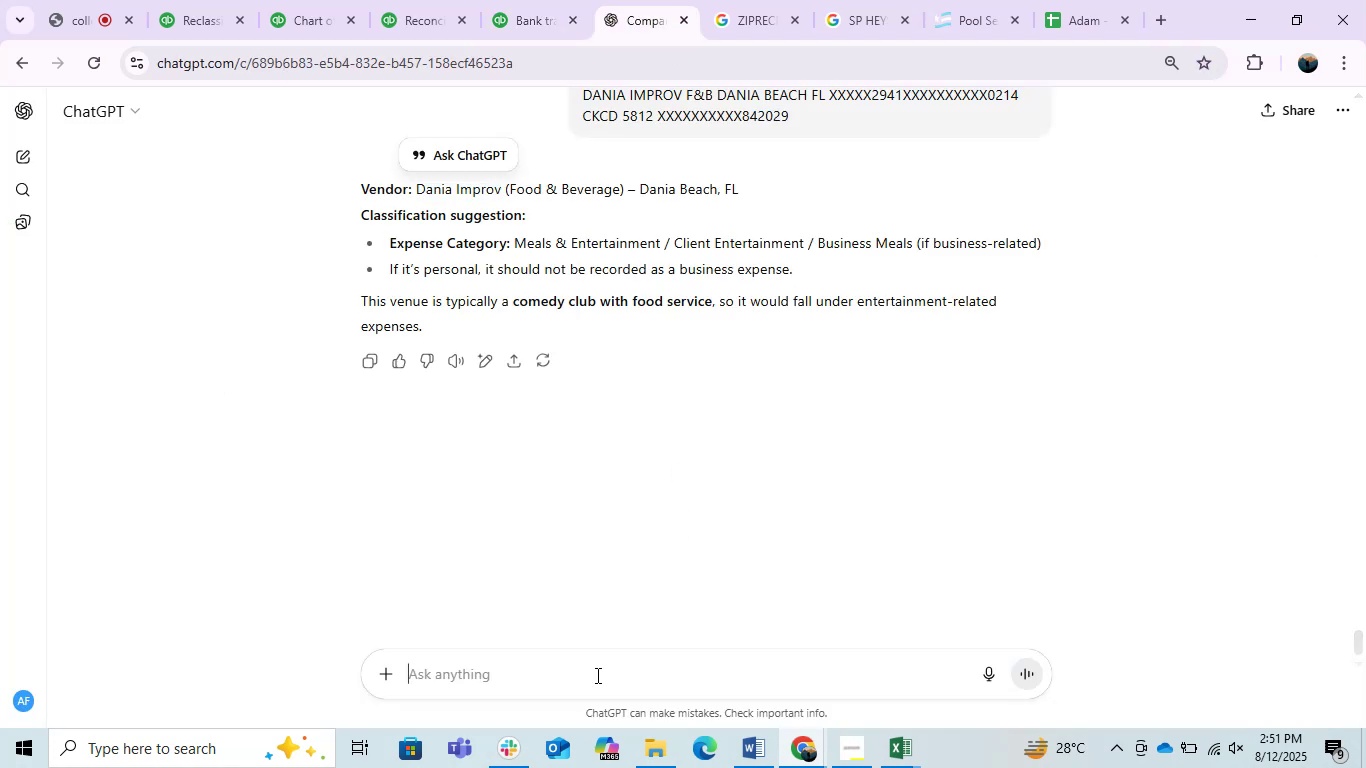 
key(Control+ControlLeft)
 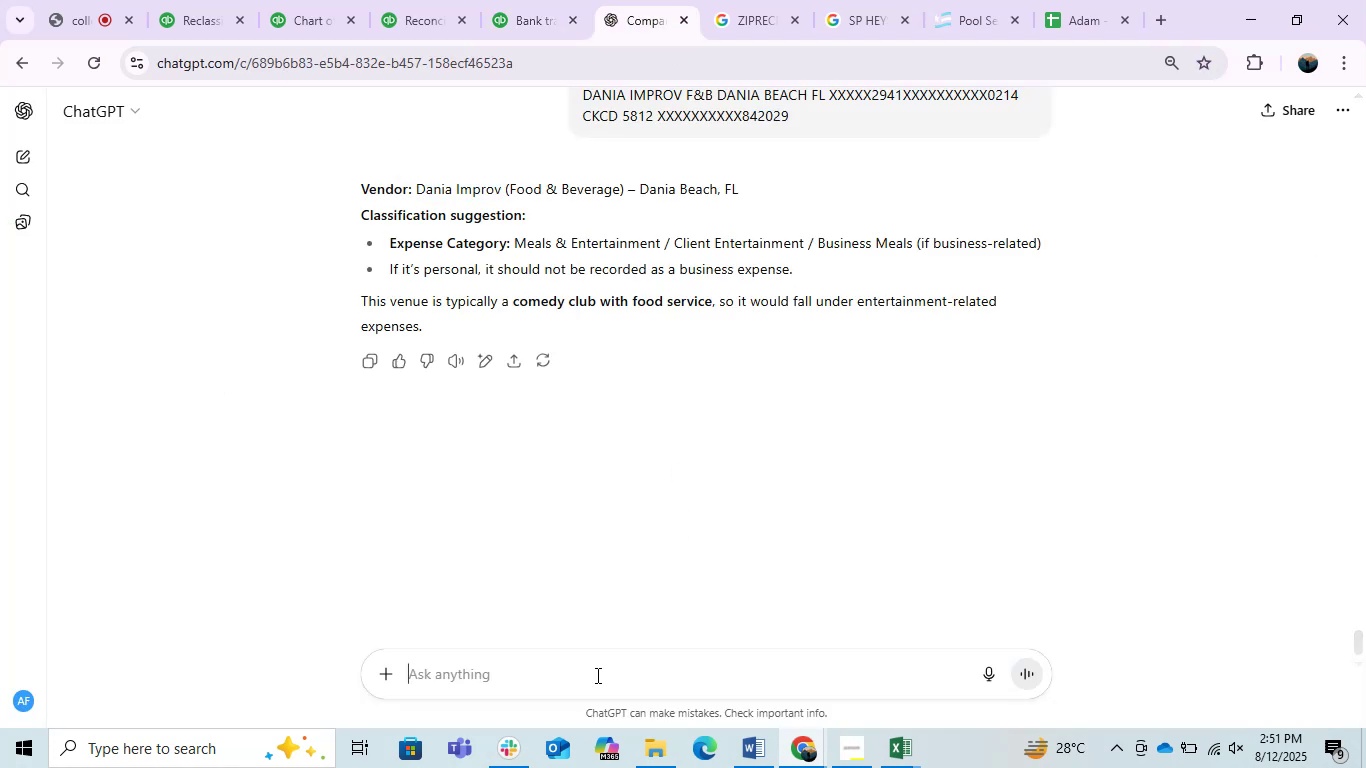 
key(Control+V)
 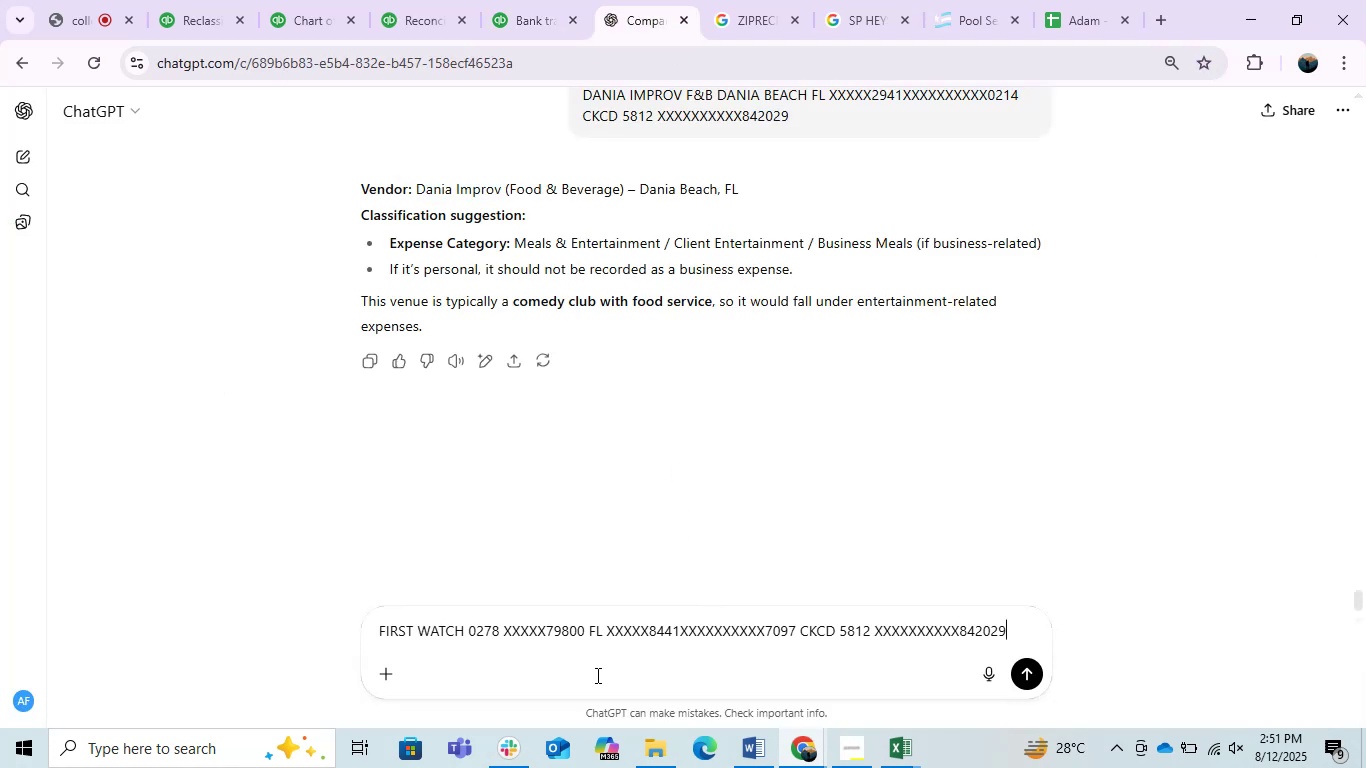 
key(Enter)
 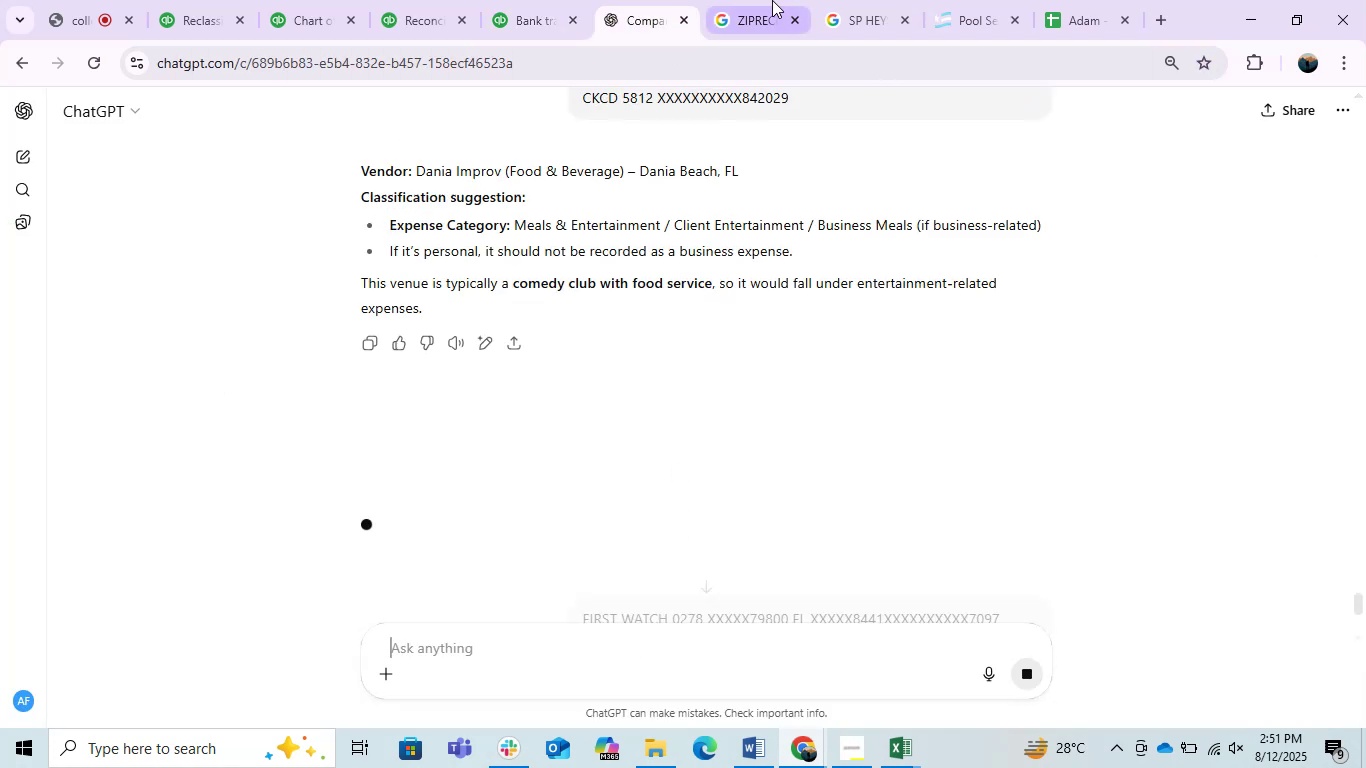 
left_click([772, 0])
 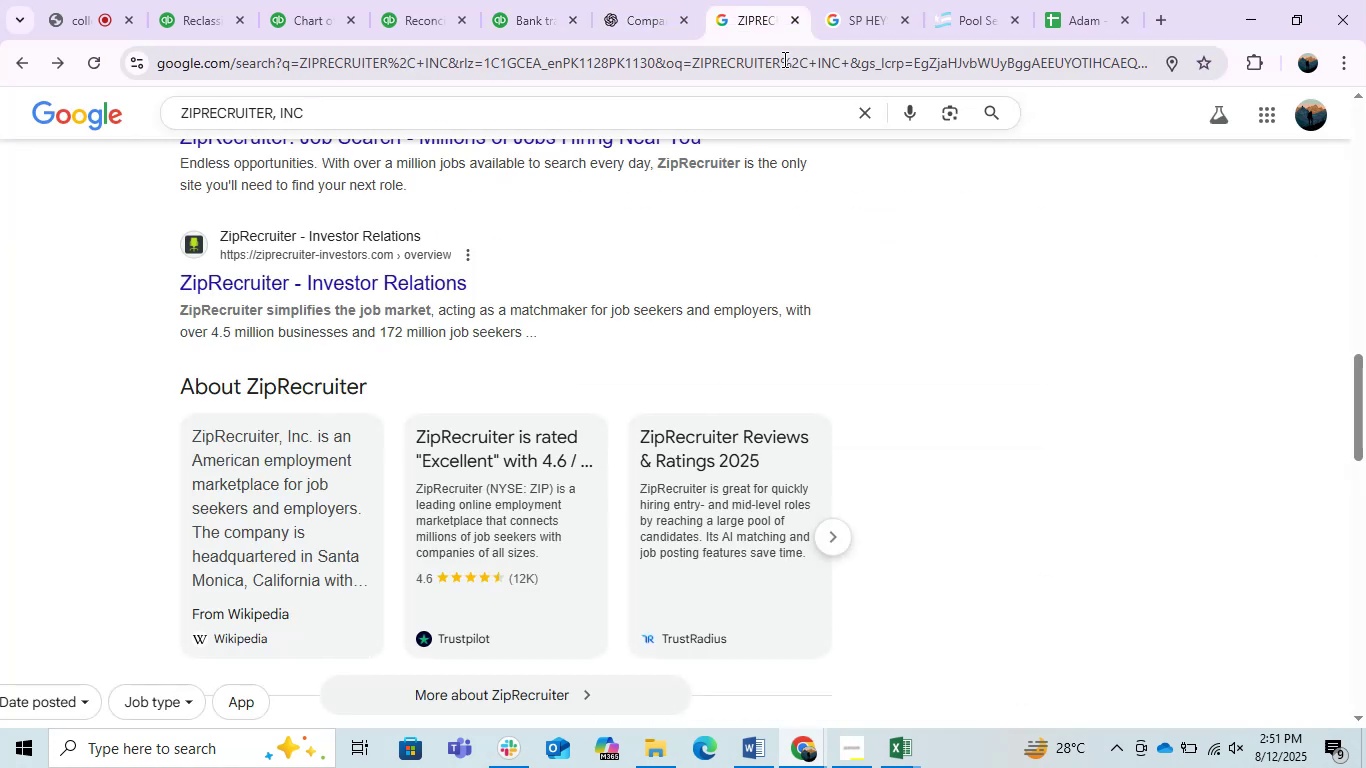 
double_click([783, 59])
 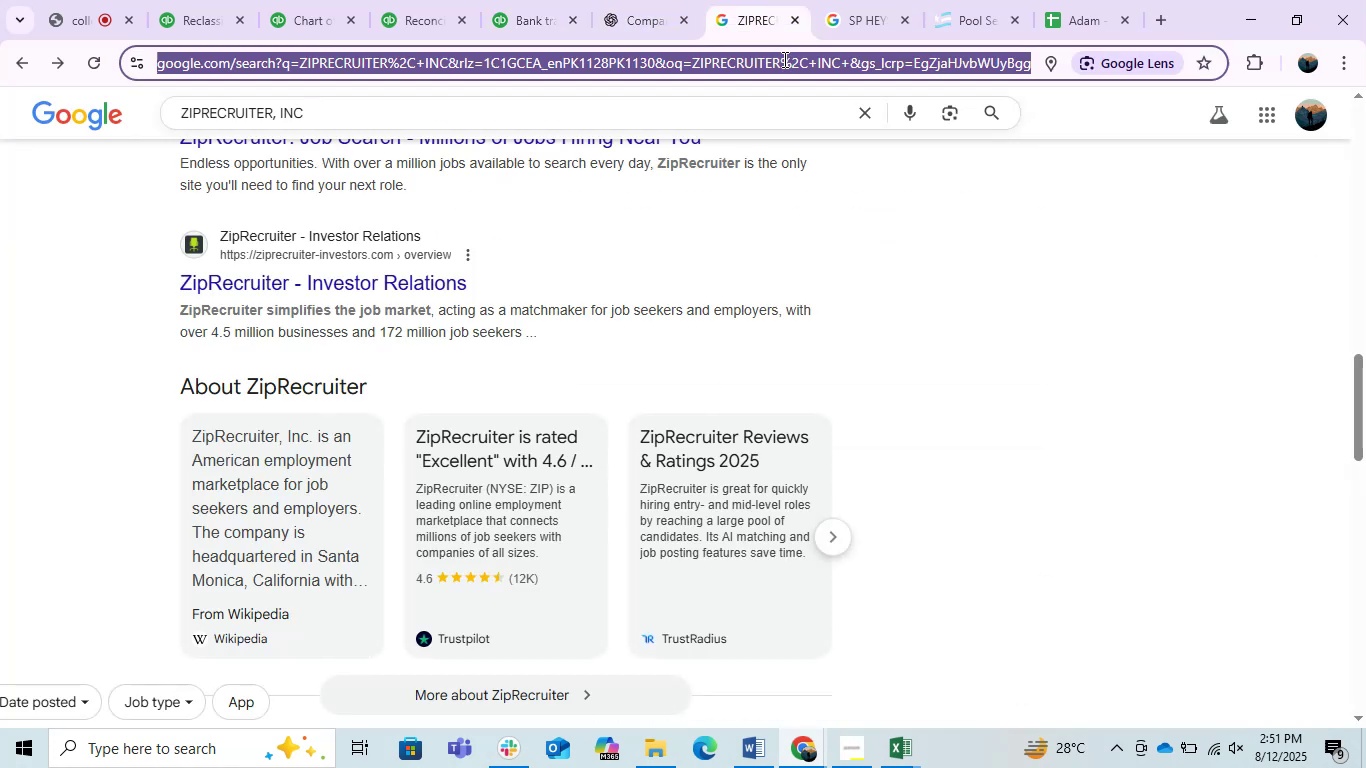 
key(Control+V)
 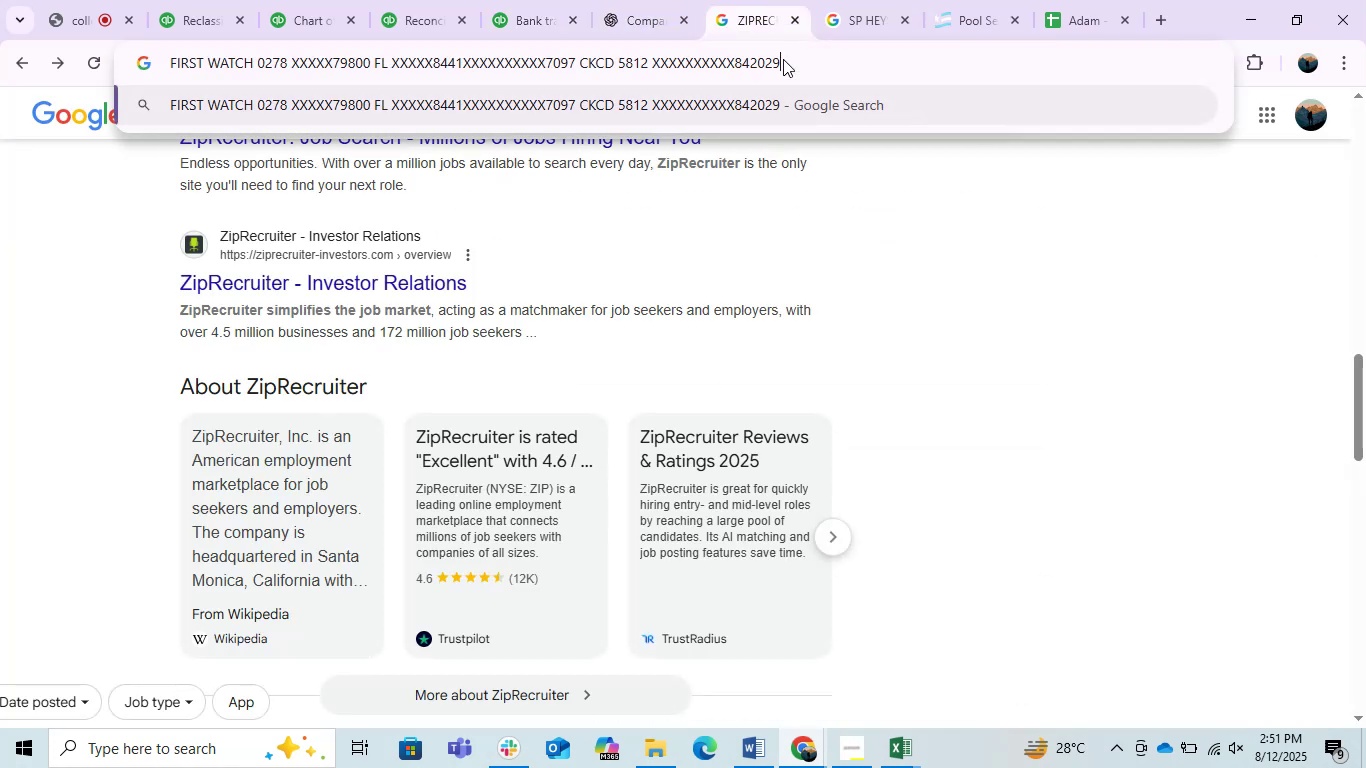 
left_click_drag(start_coordinate=[783, 59], to_coordinate=[260, 108])
 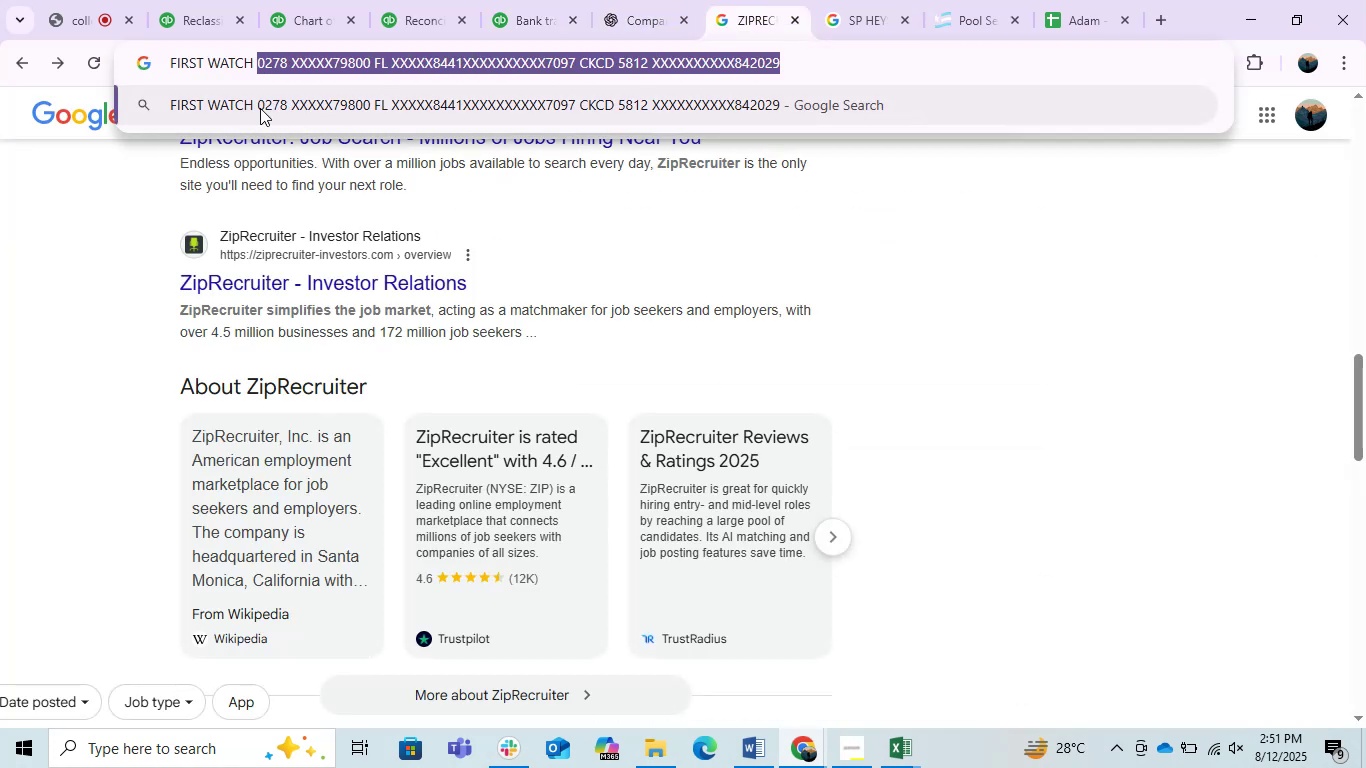 
key(Backspace)
 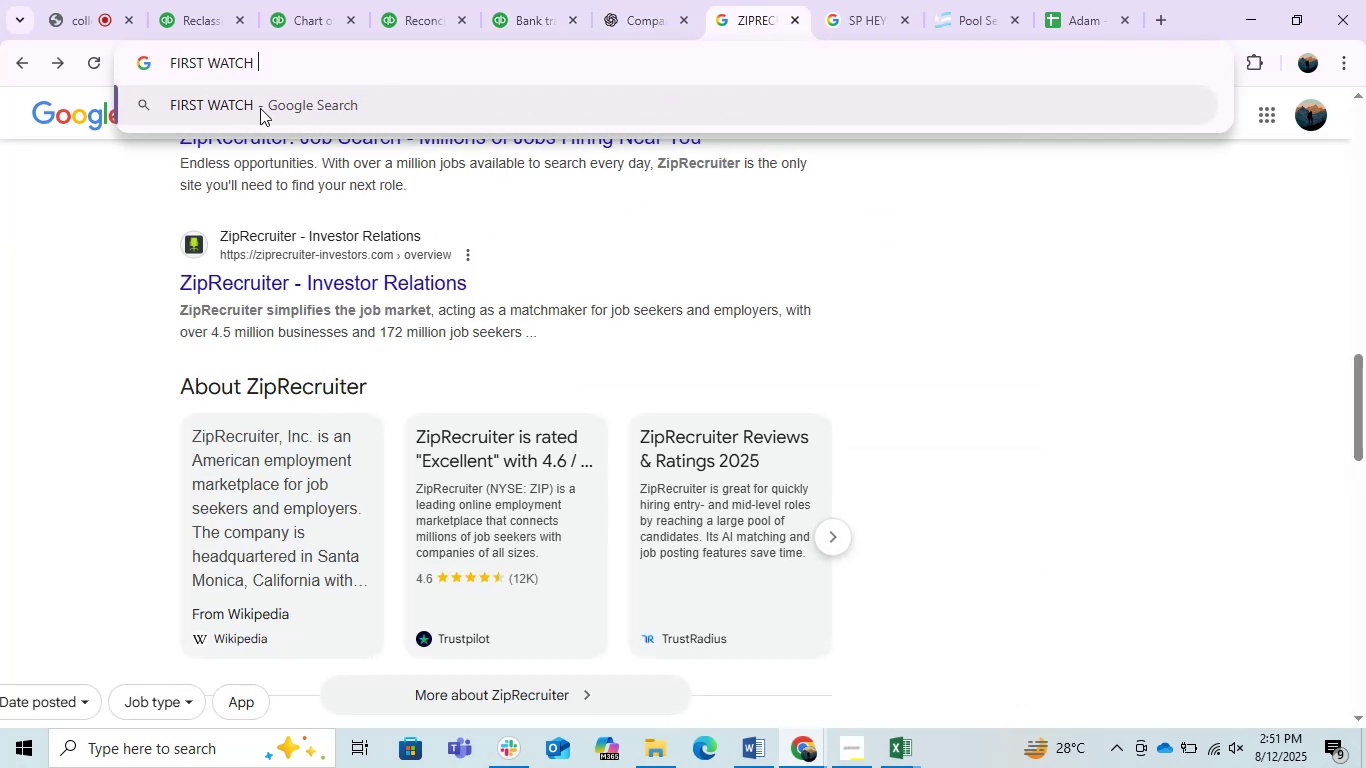 
key(Backspace)
 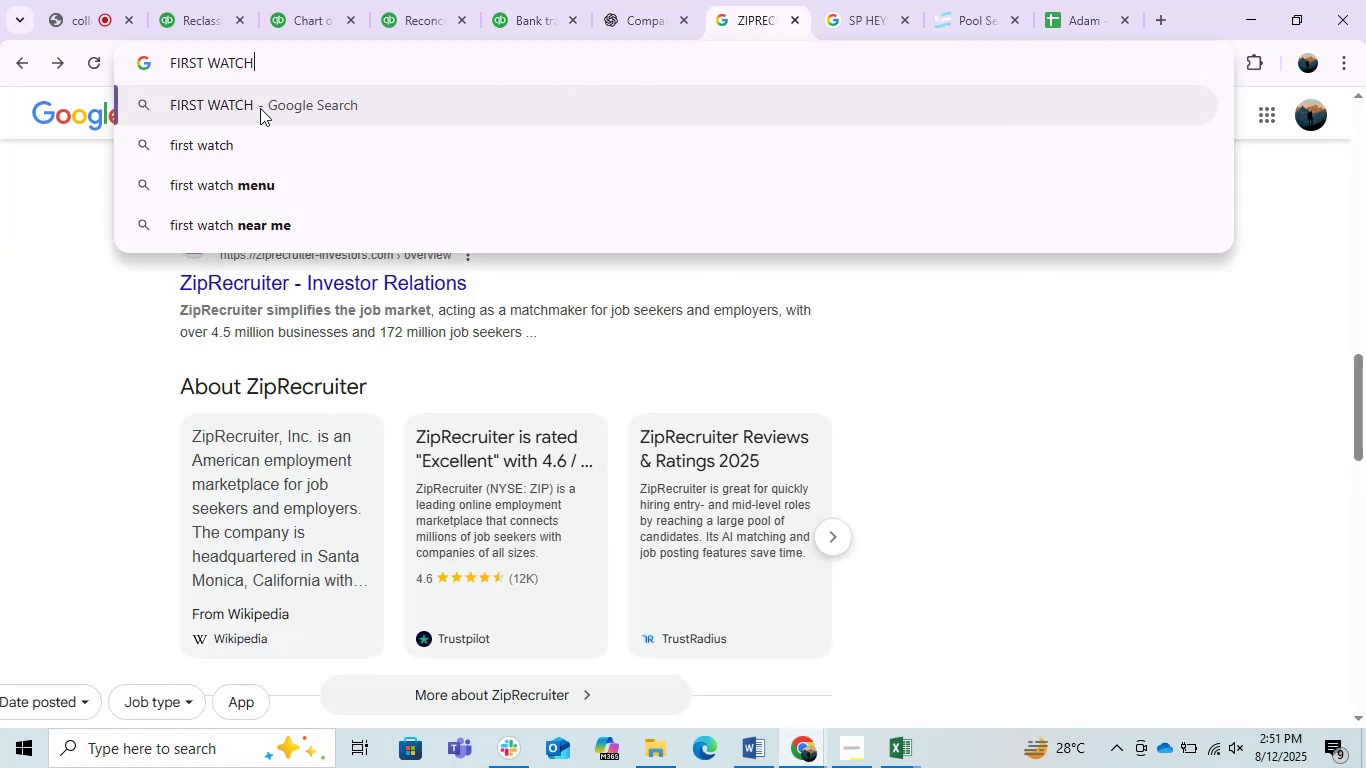 
key(Enter)
 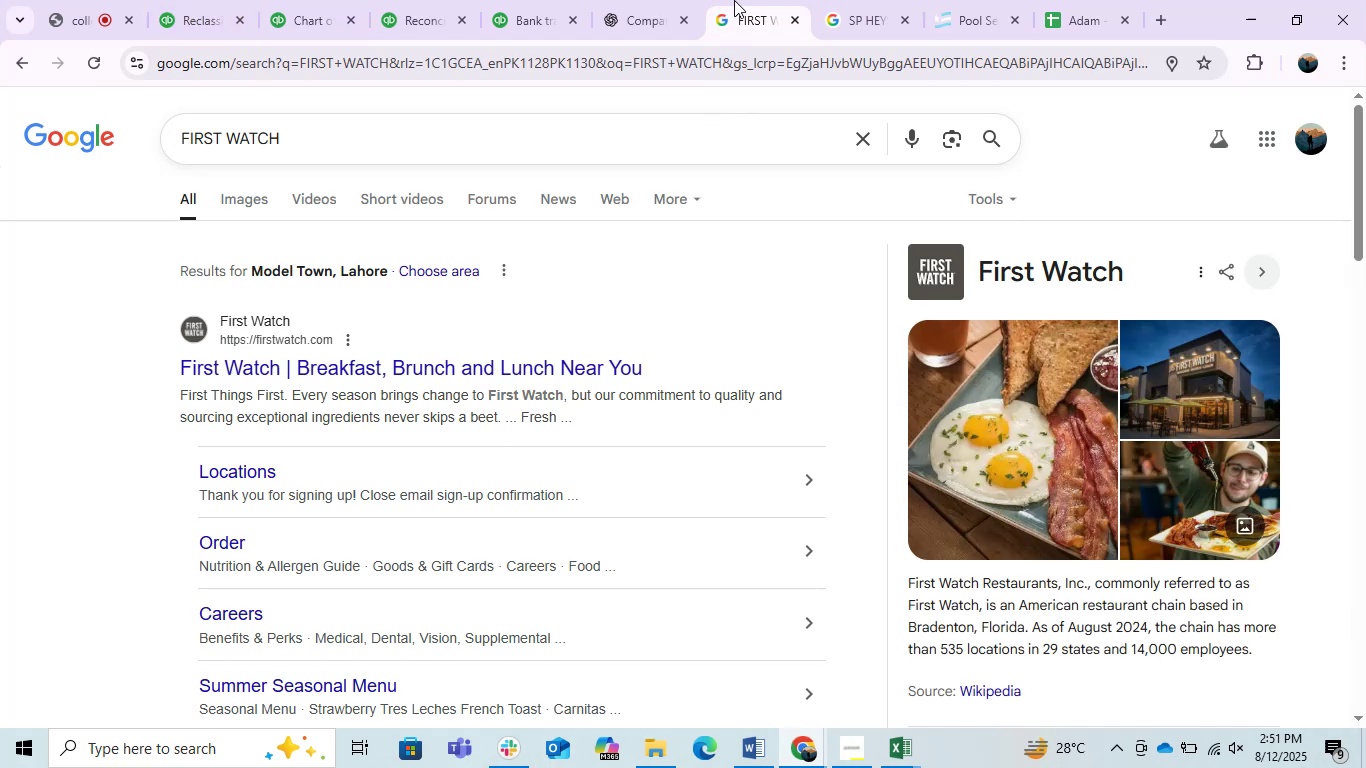 
left_click_drag(start_coordinate=[379, 145], to_coordinate=[167, 128])
 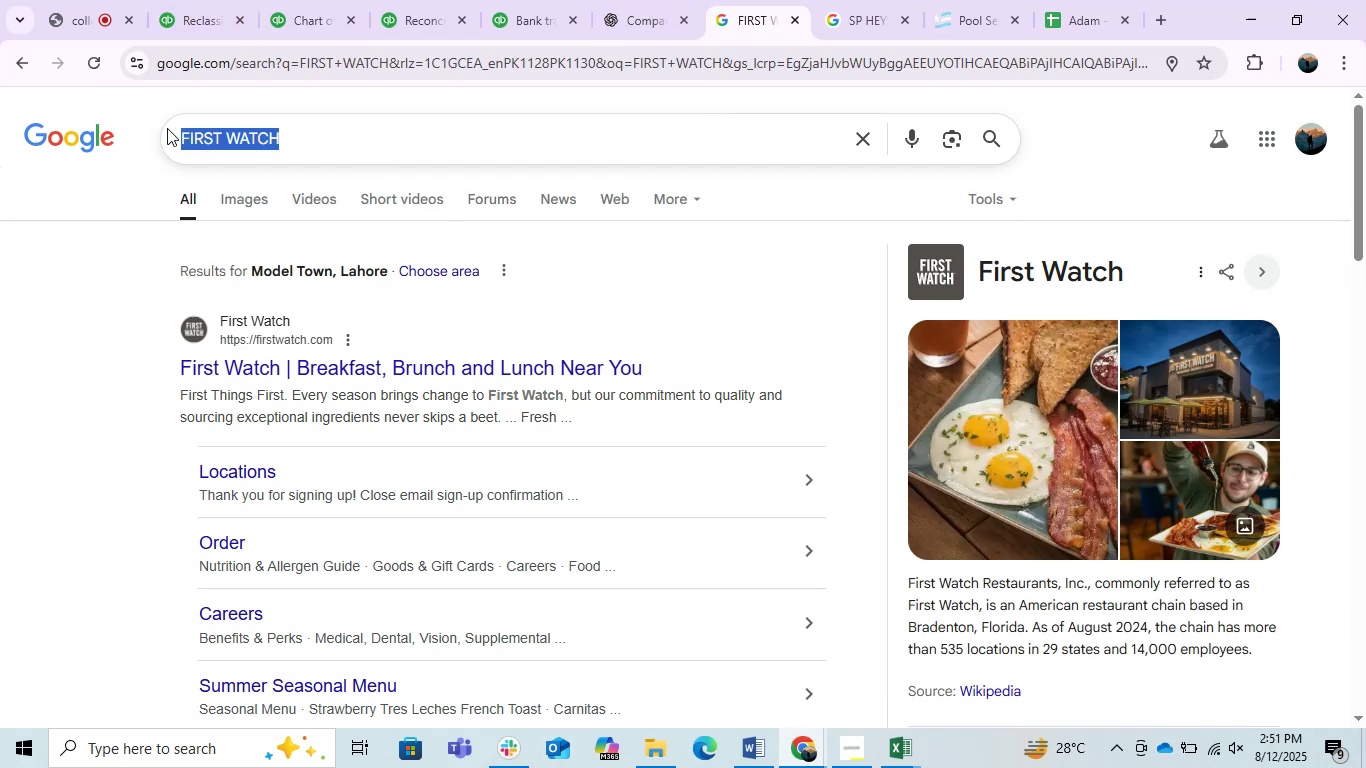 
key(Control+C)
 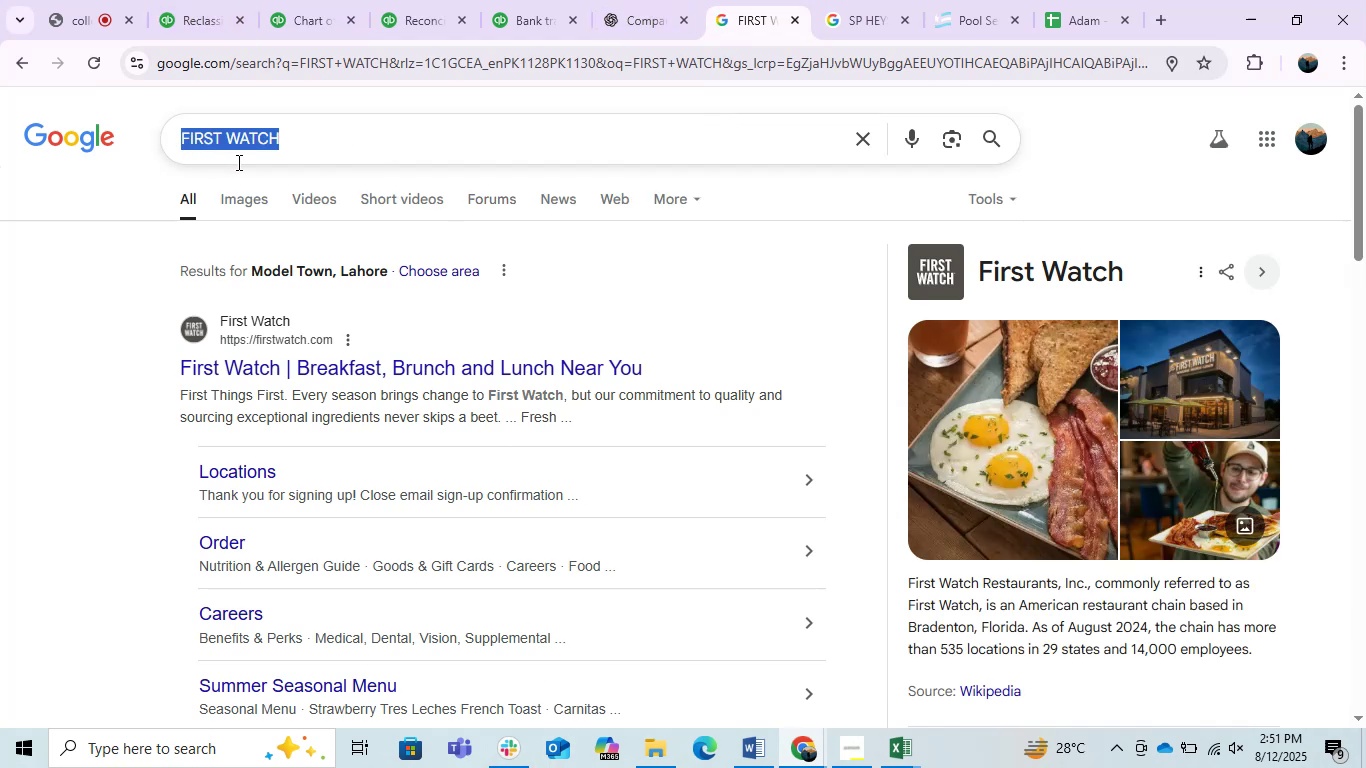 
key(Control+C)
 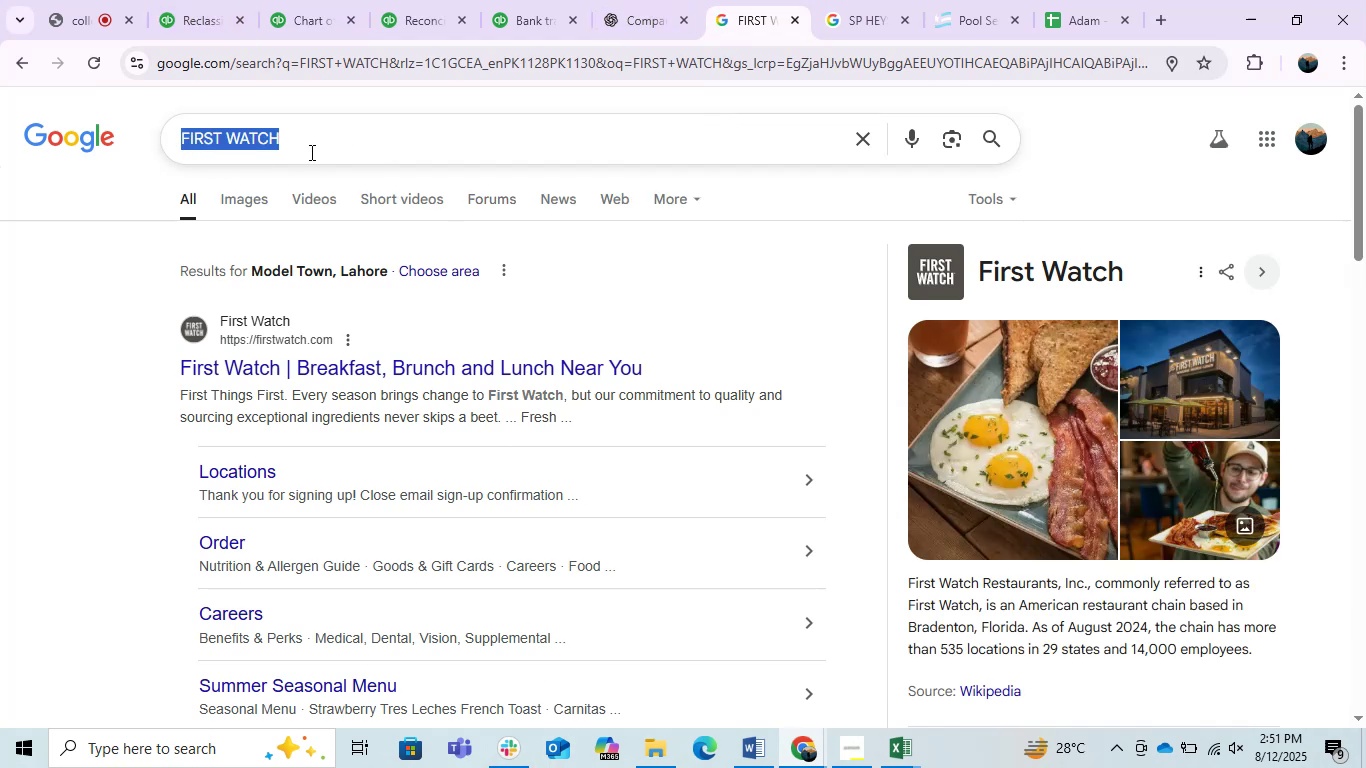 
key(Control+C)
 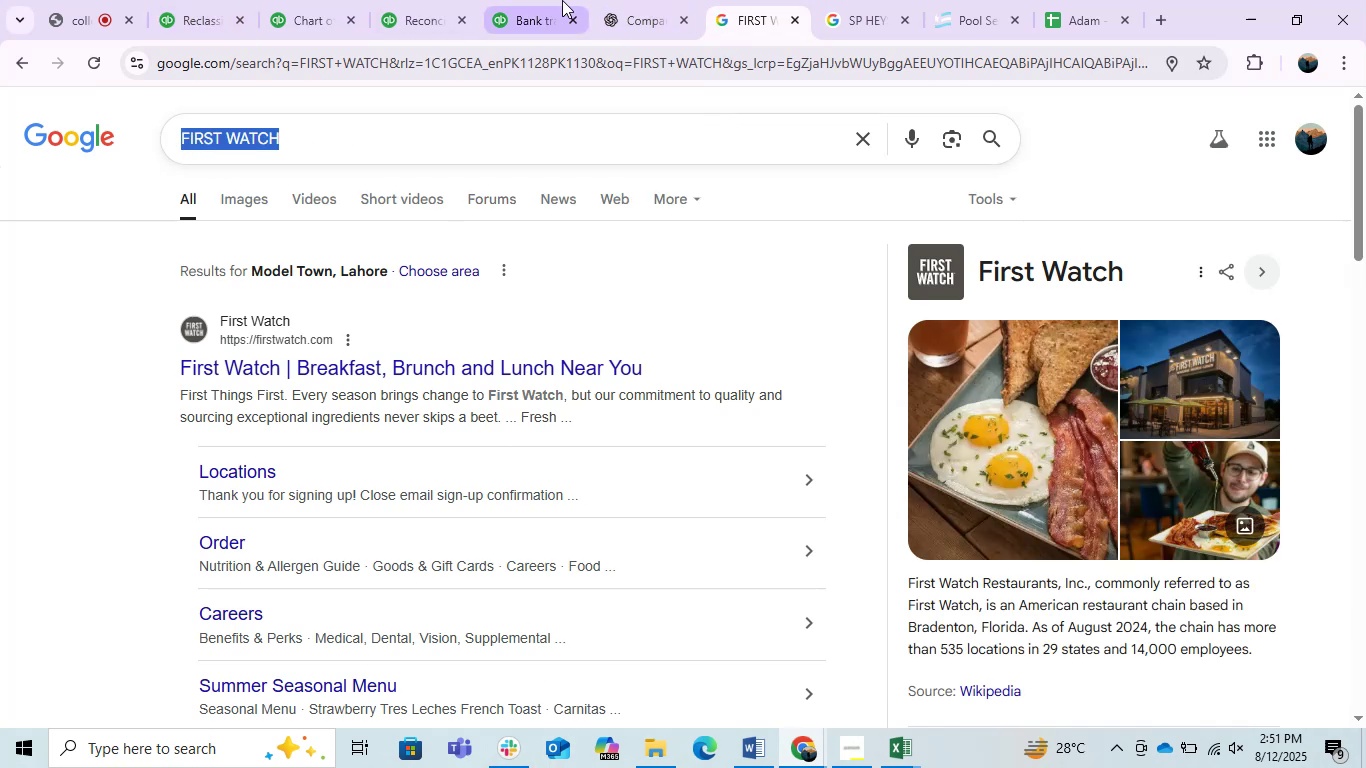 
left_click([562, 0])
 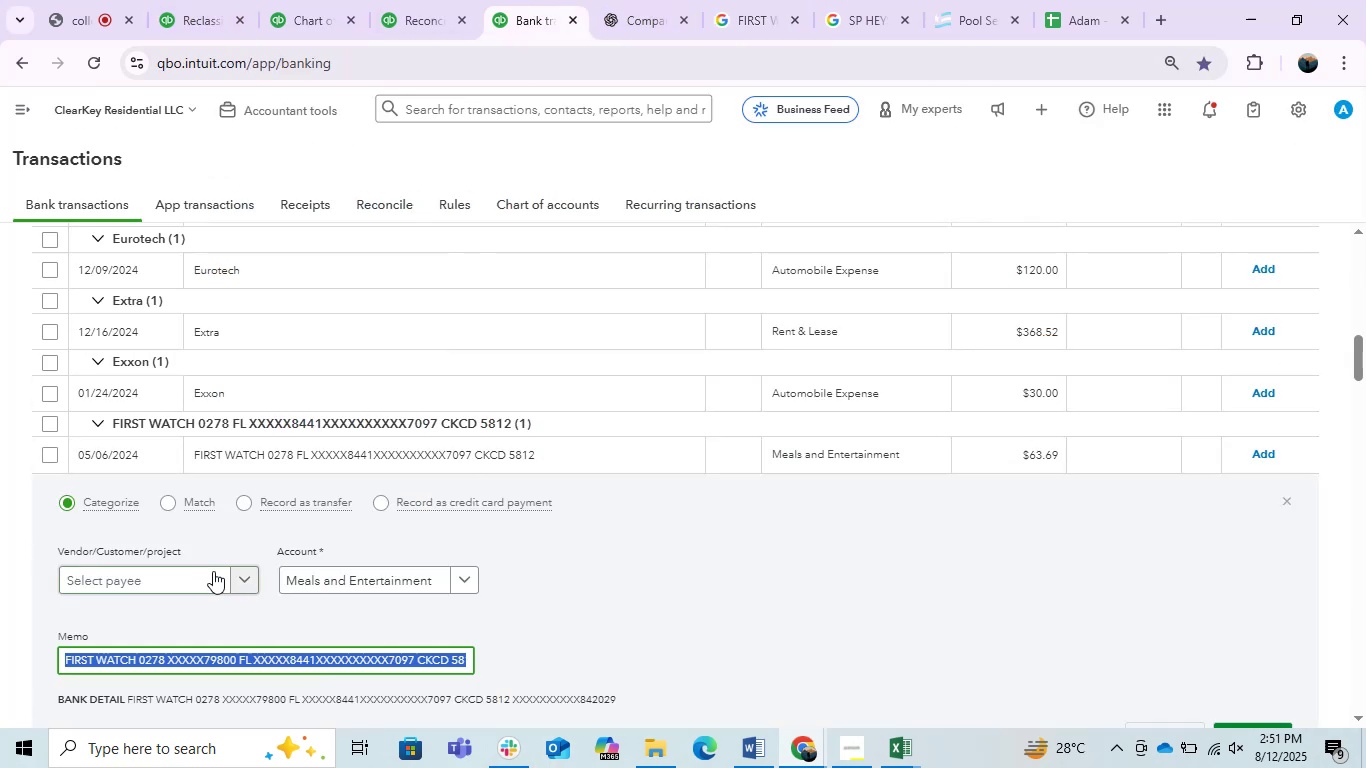 
left_click([207, 579])
 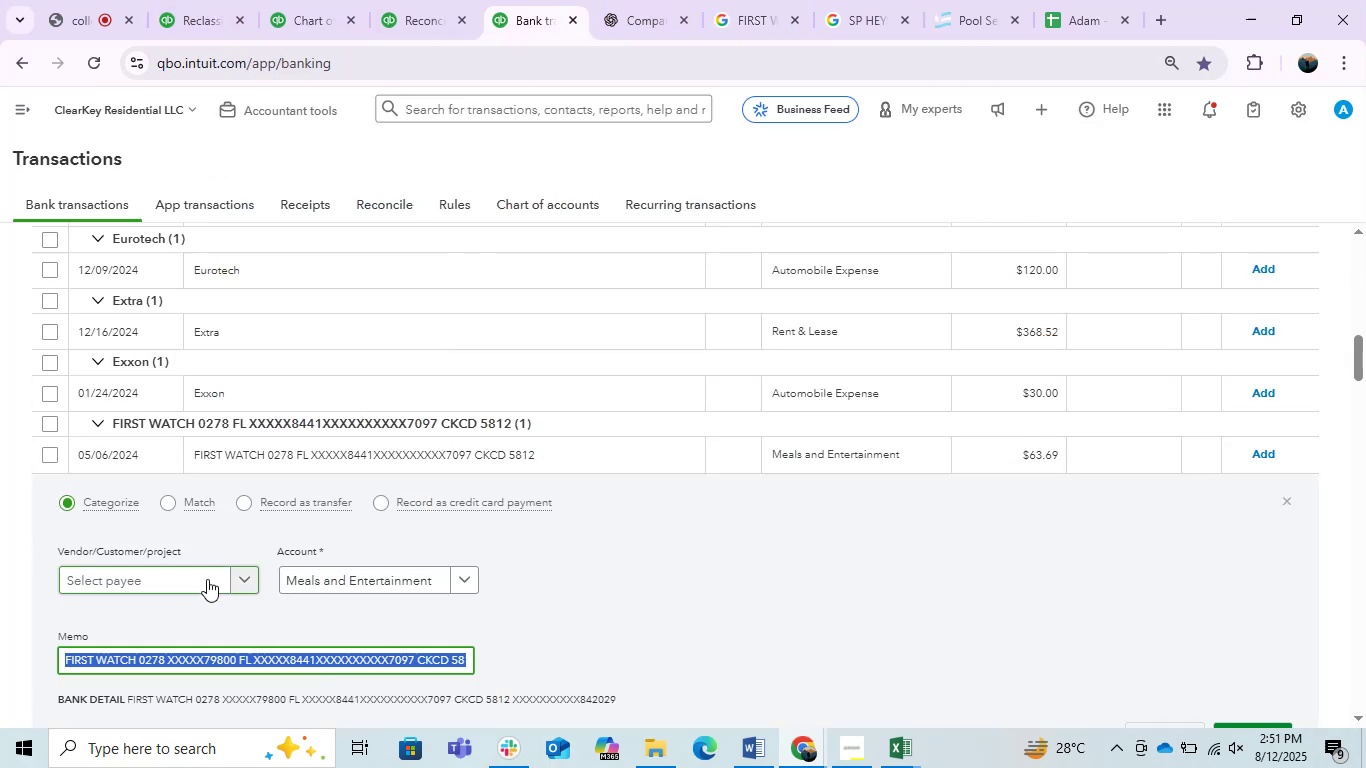 
key(Control+V)
 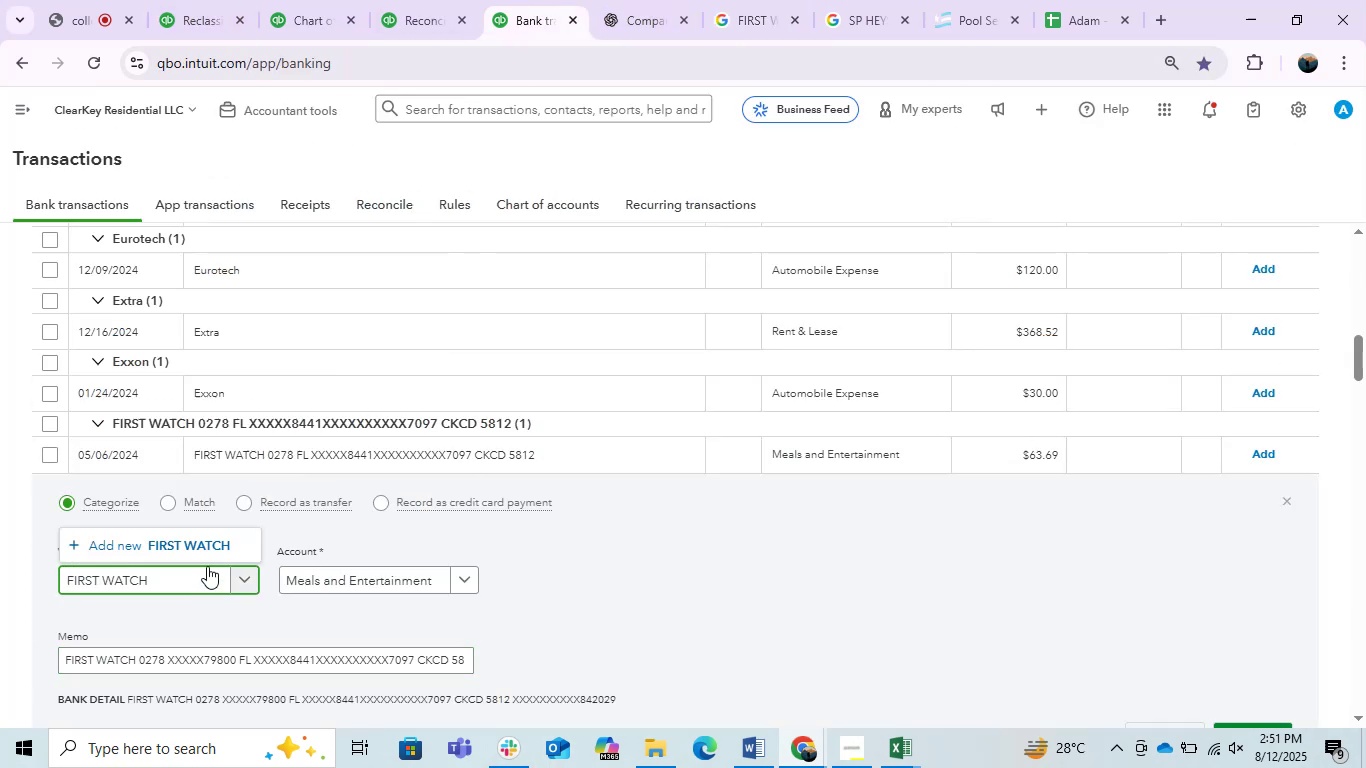 
left_click([205, 546])
 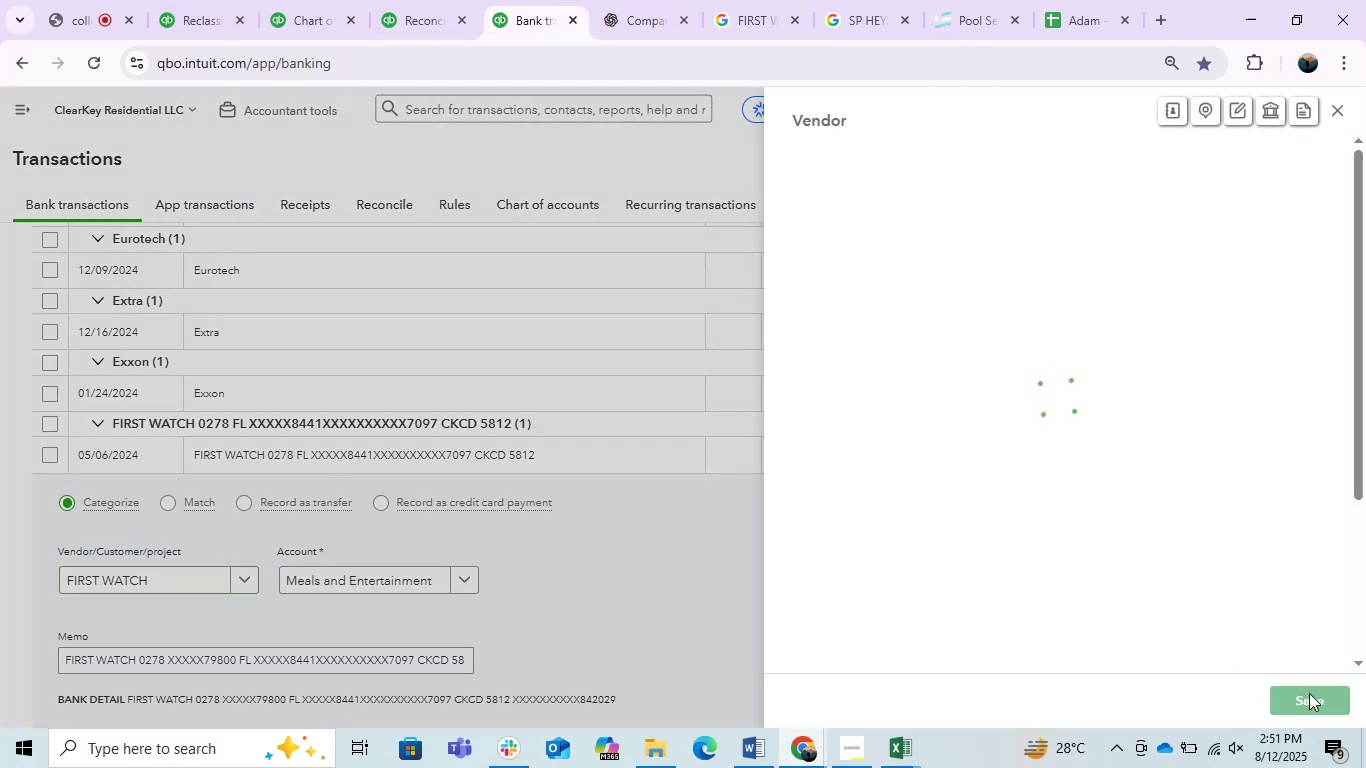 
left_click([1310, 693])
 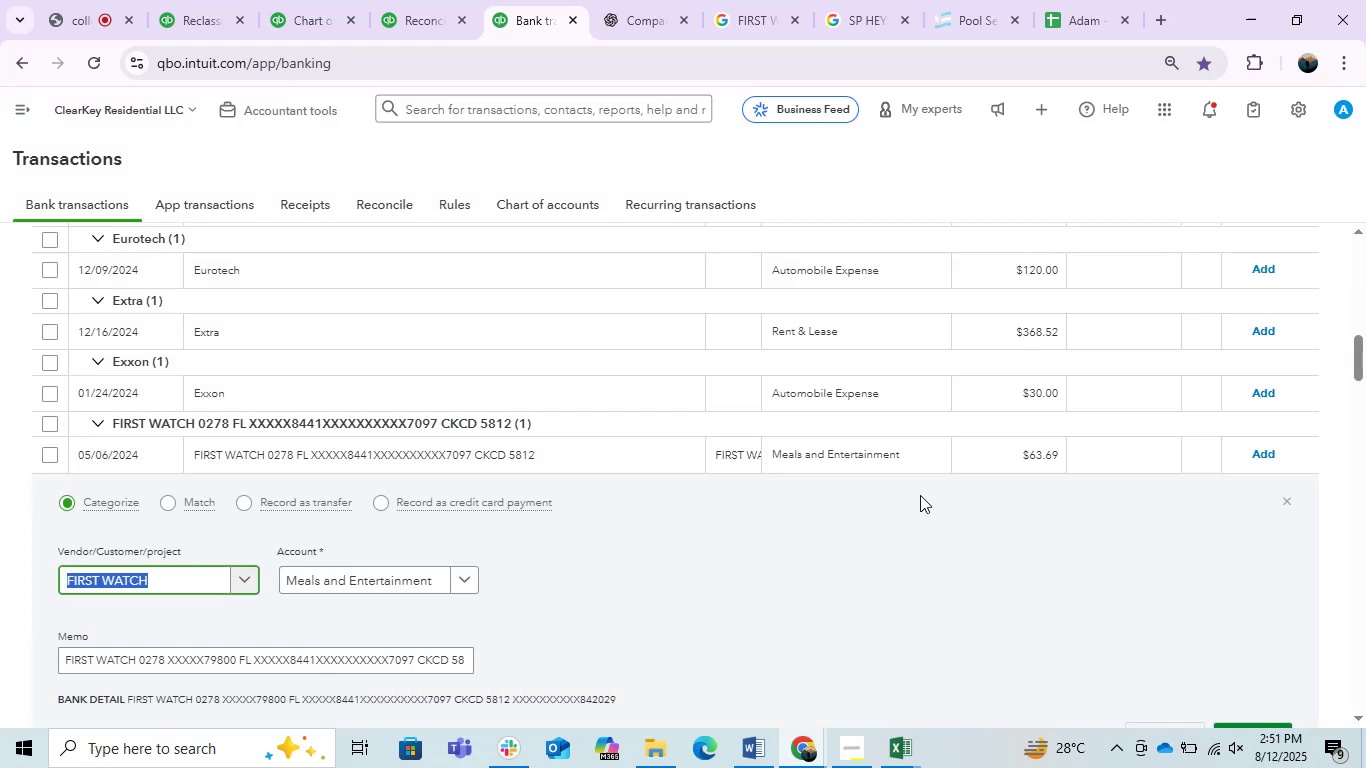 
left_click([1268, 448])
 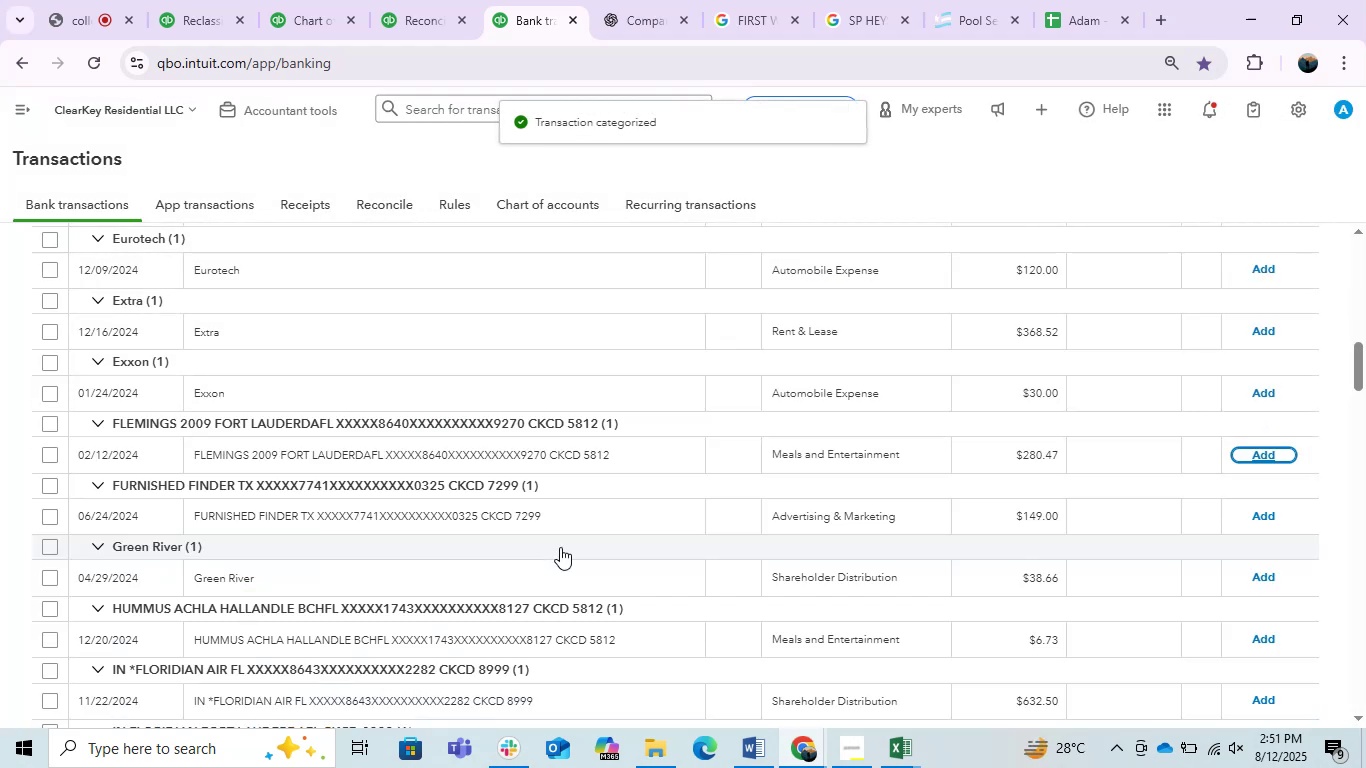 
left_click([462, 450])
 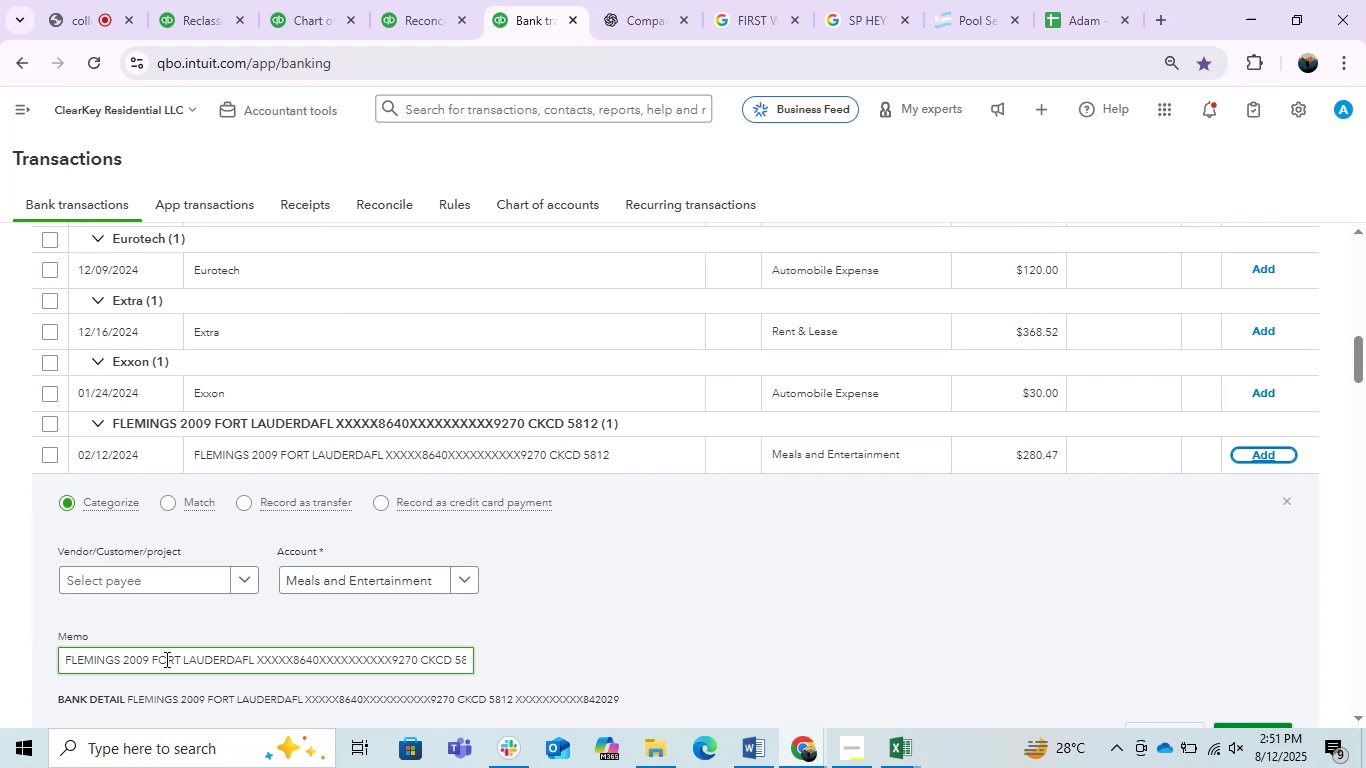 
double_click([155, 659])
 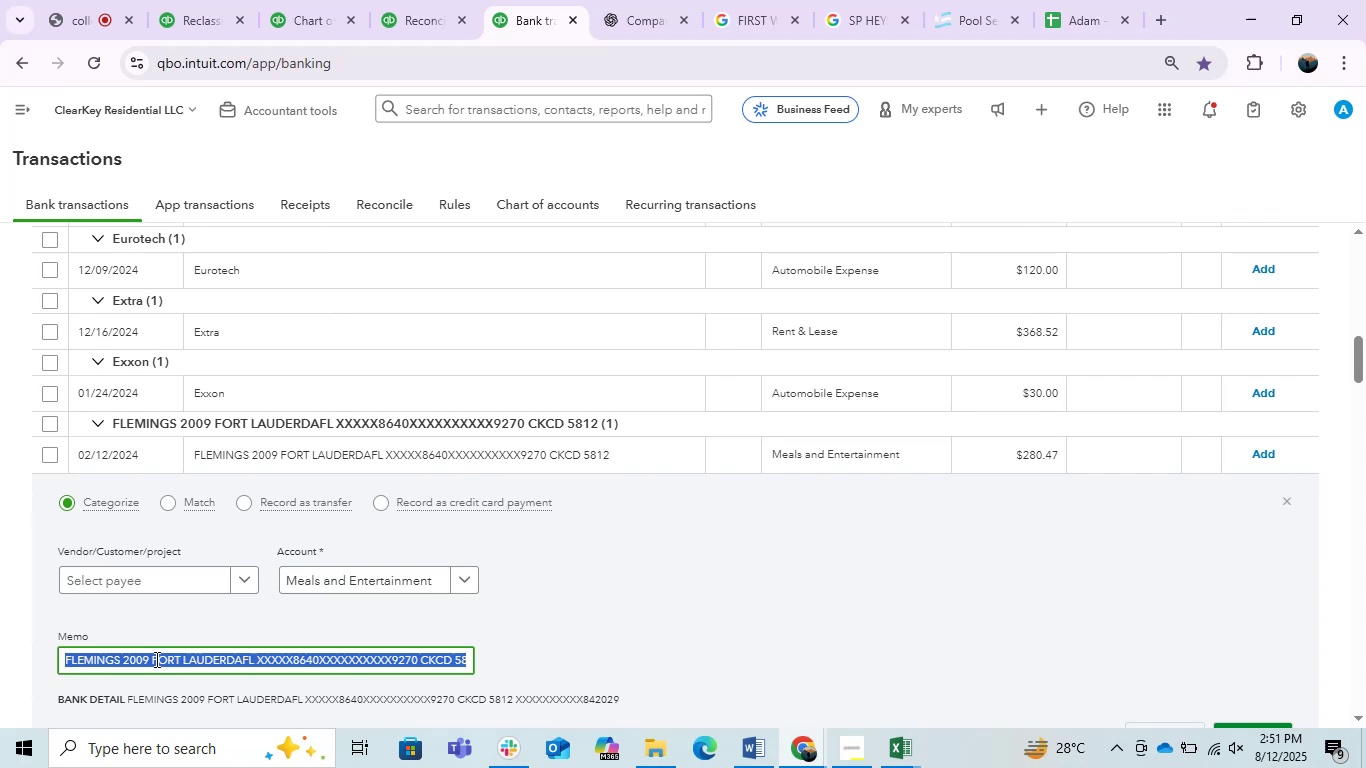 
triple_click([155, 659])
 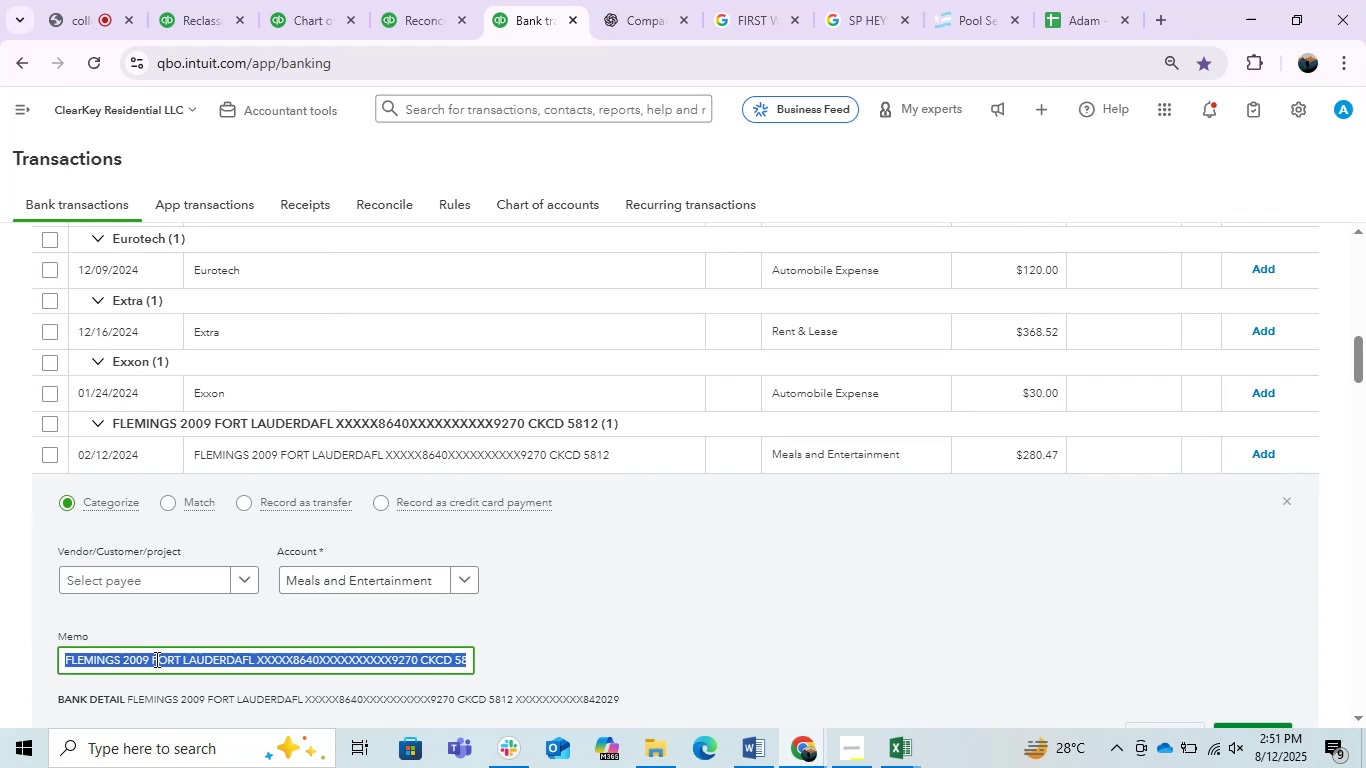 
key(Control+C)
 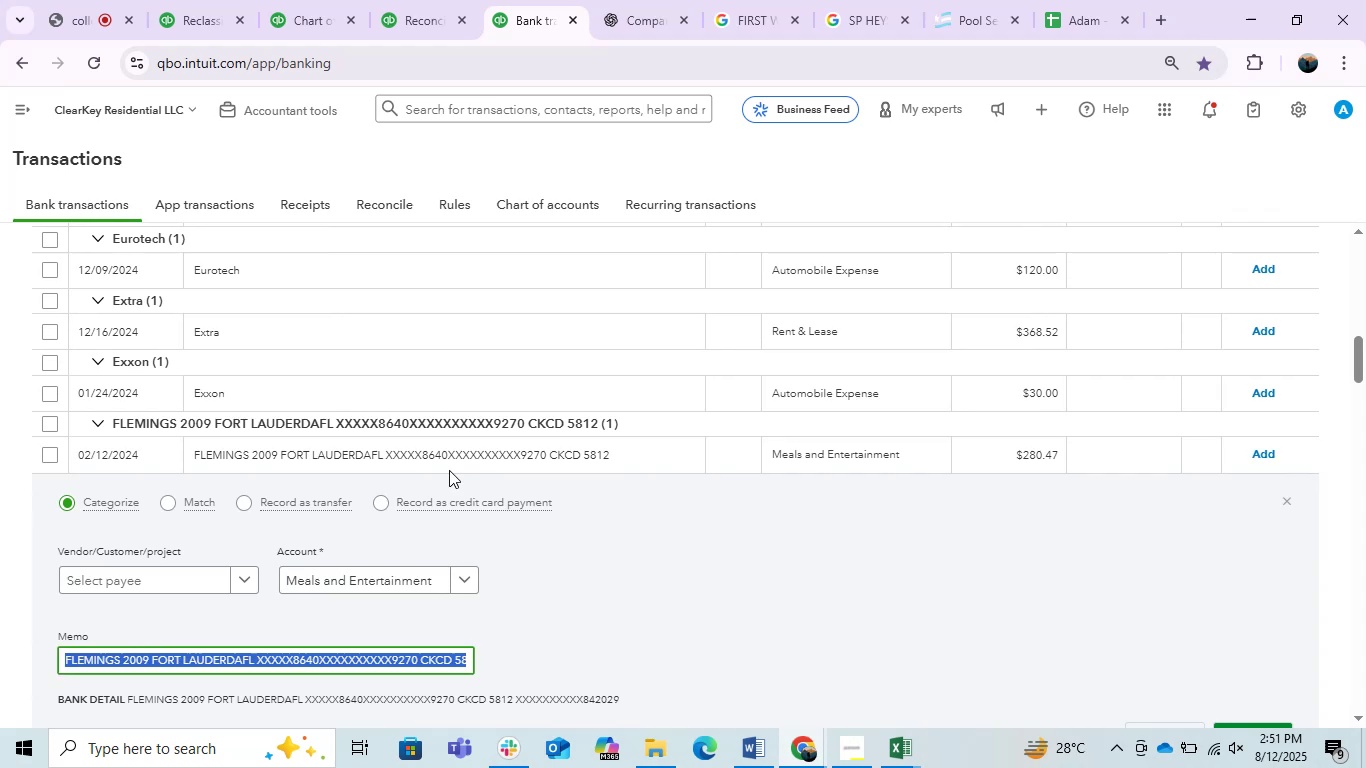 
key(Control+C)
 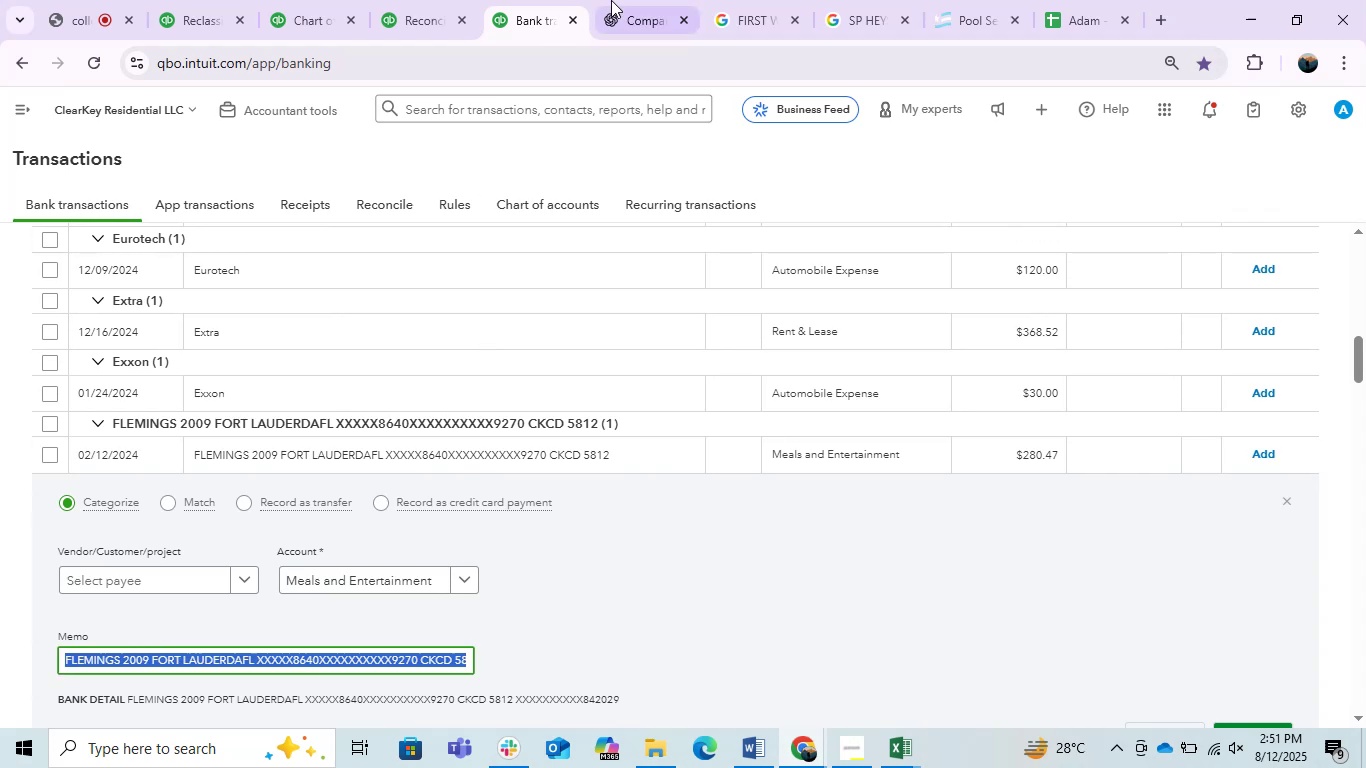 
left_click([611, 0])
 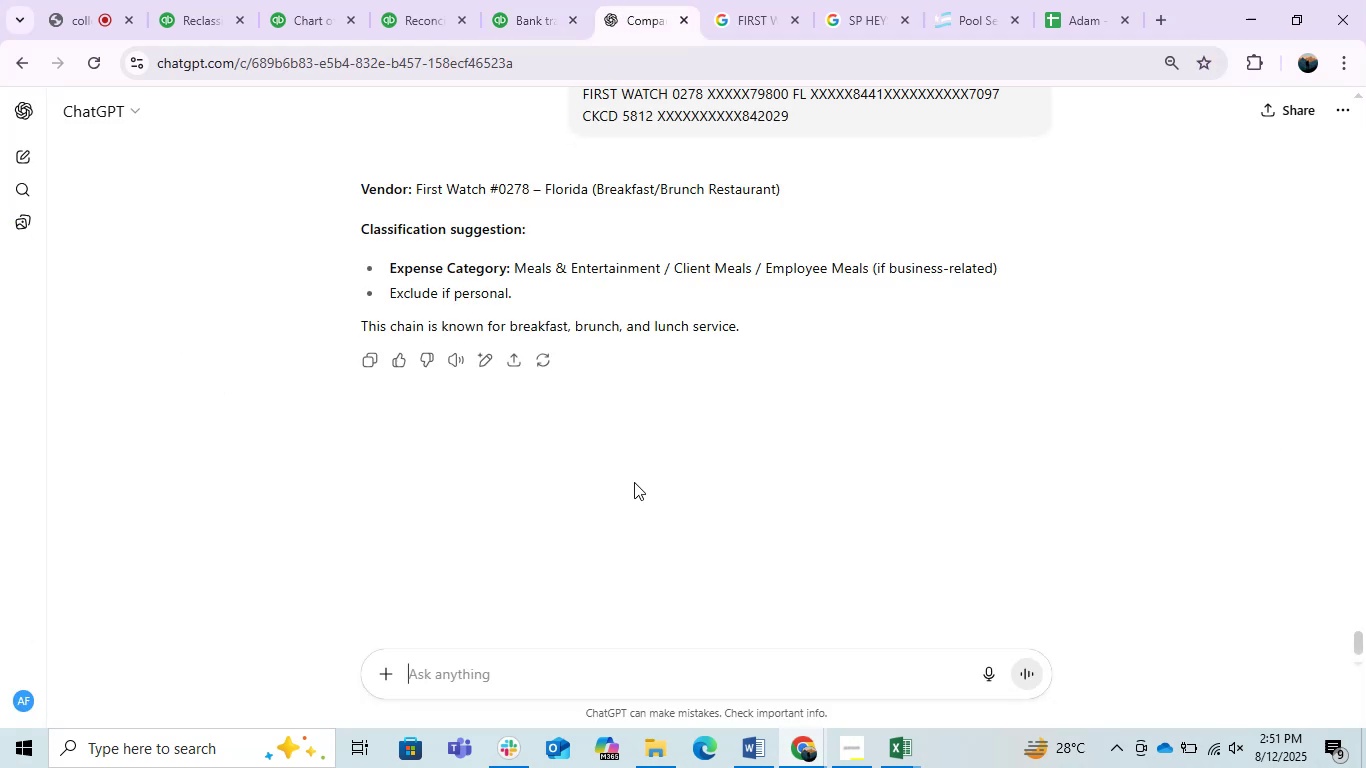 
key(Control+ControlLeft)
 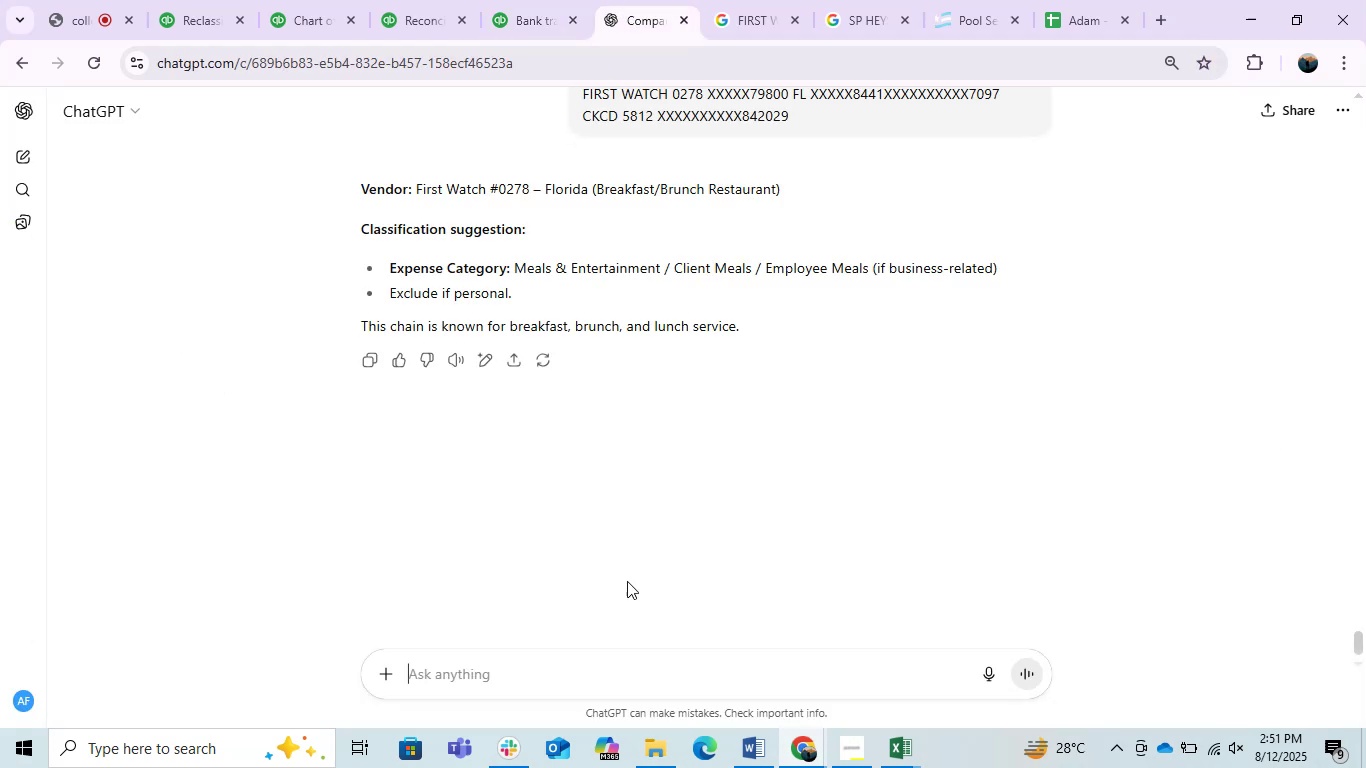 
key(Control+V)
 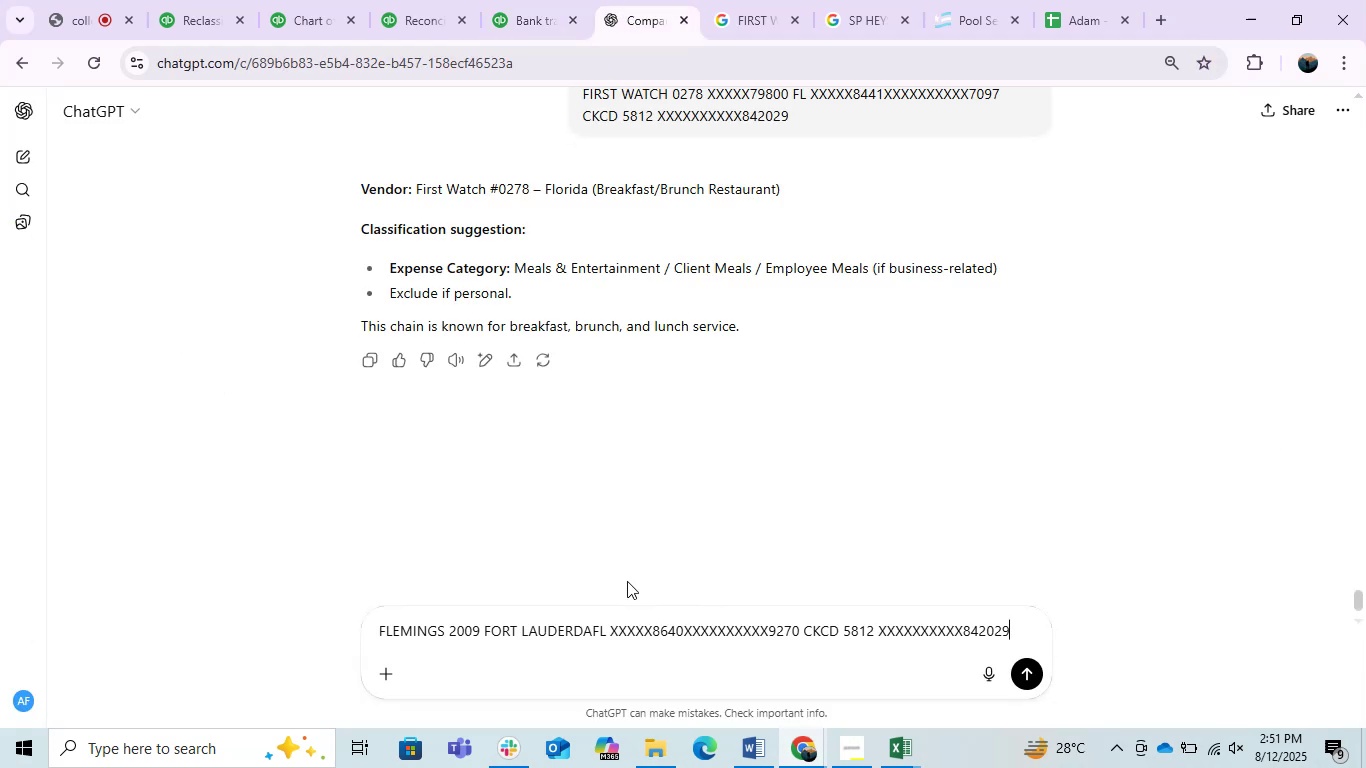 
key(Enter)
 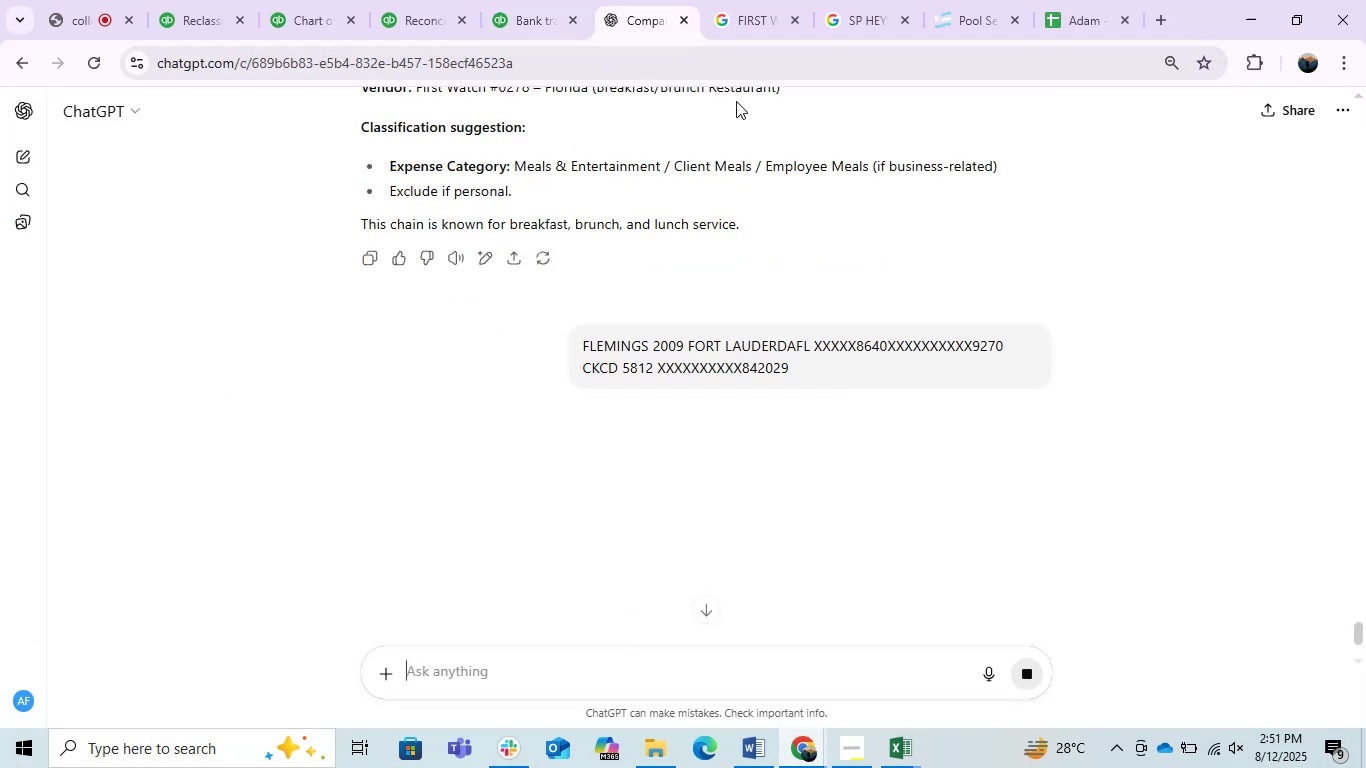 
left_click_drag(start_coordinate=[797, 0], to_coordinate=[792, 0])
 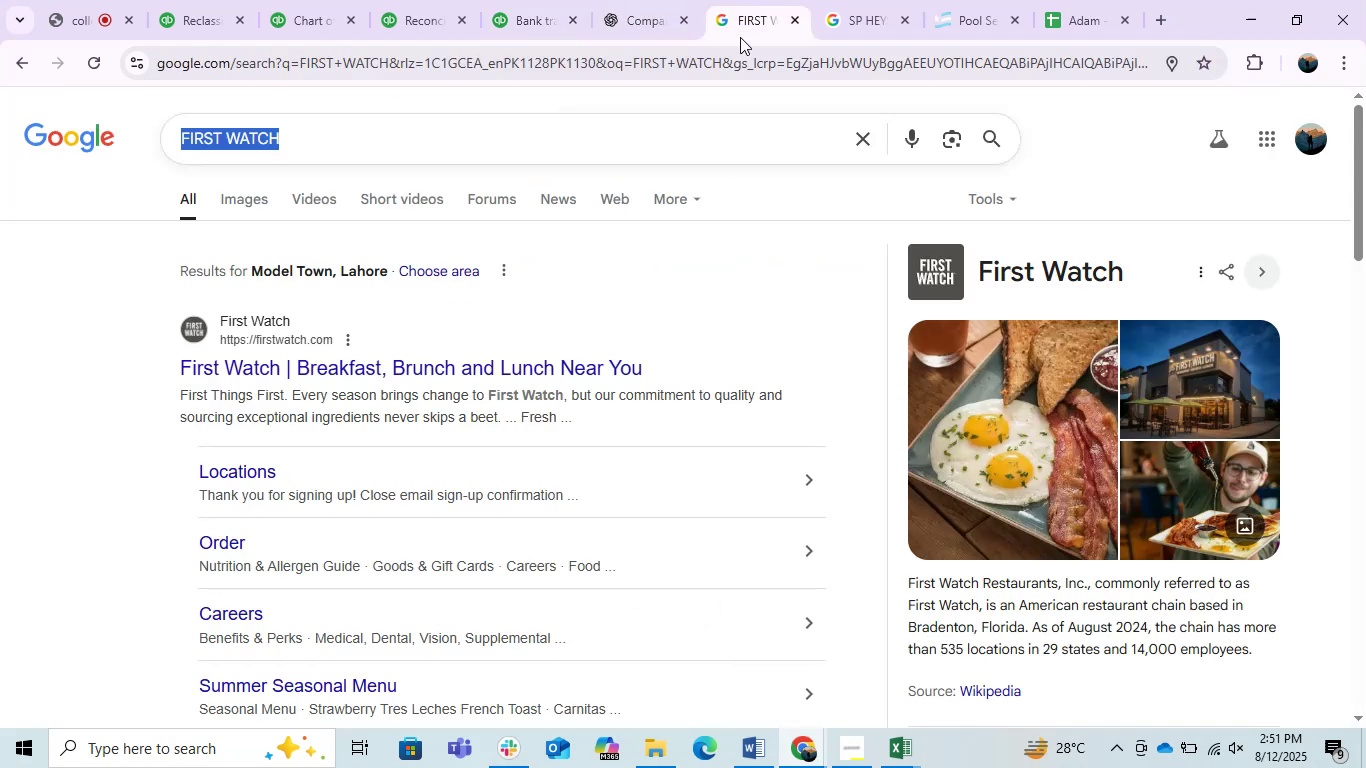 
key(Control+ControlLeft)
 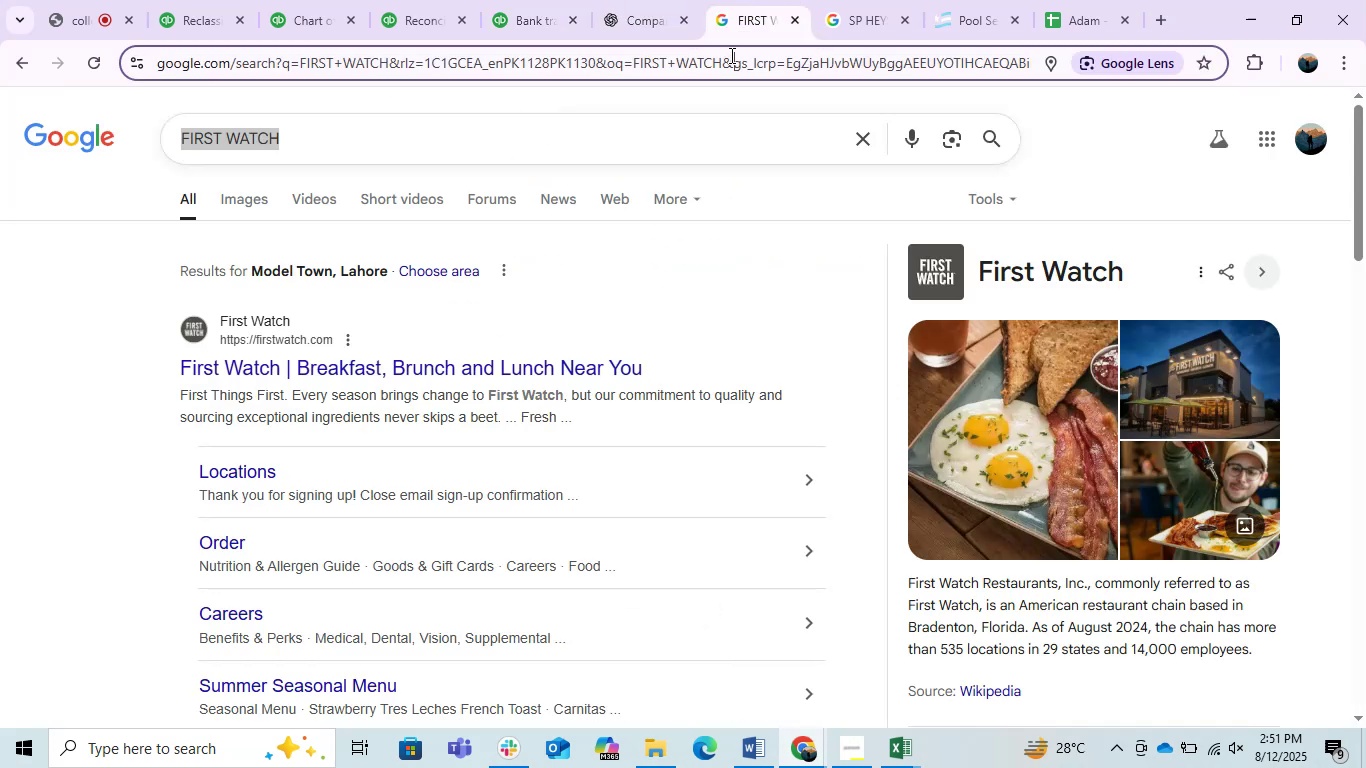 
left_click([730, 55])
 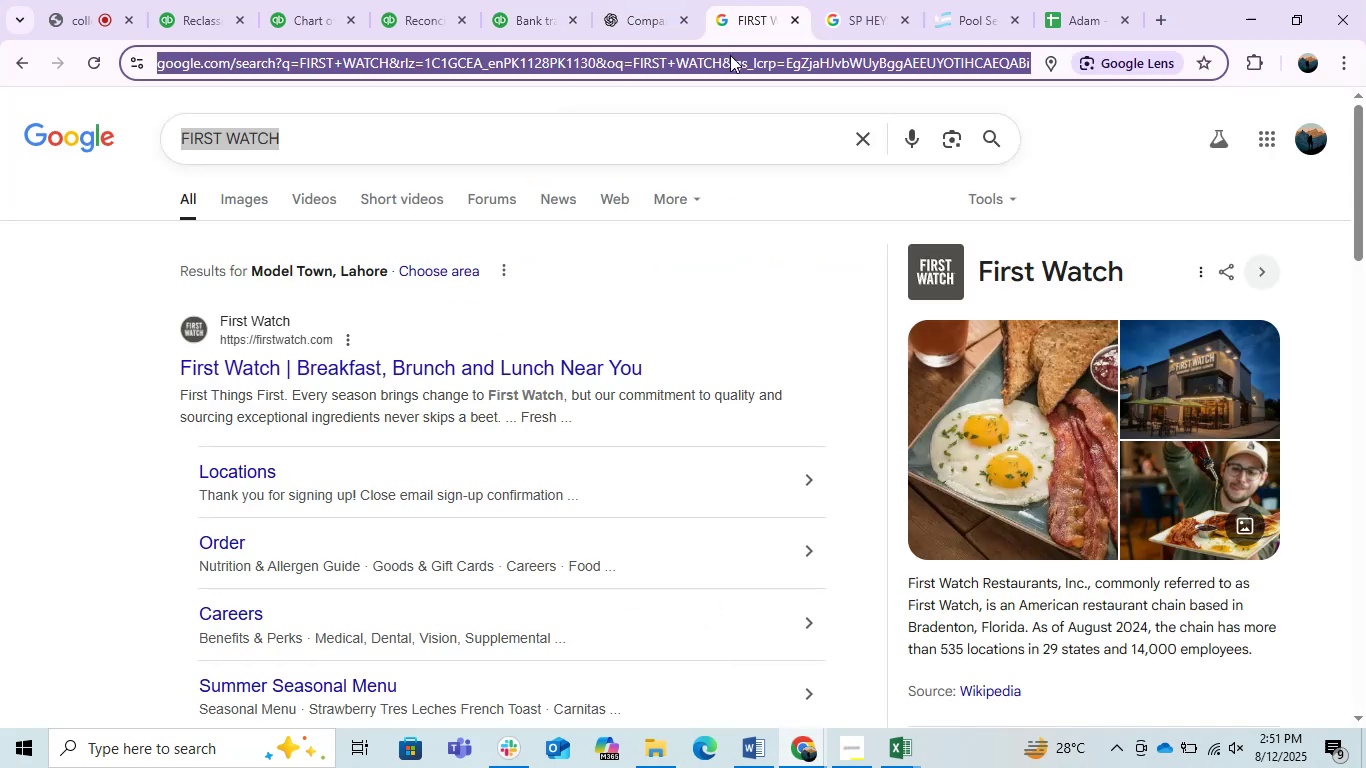 
key(Control+V)
 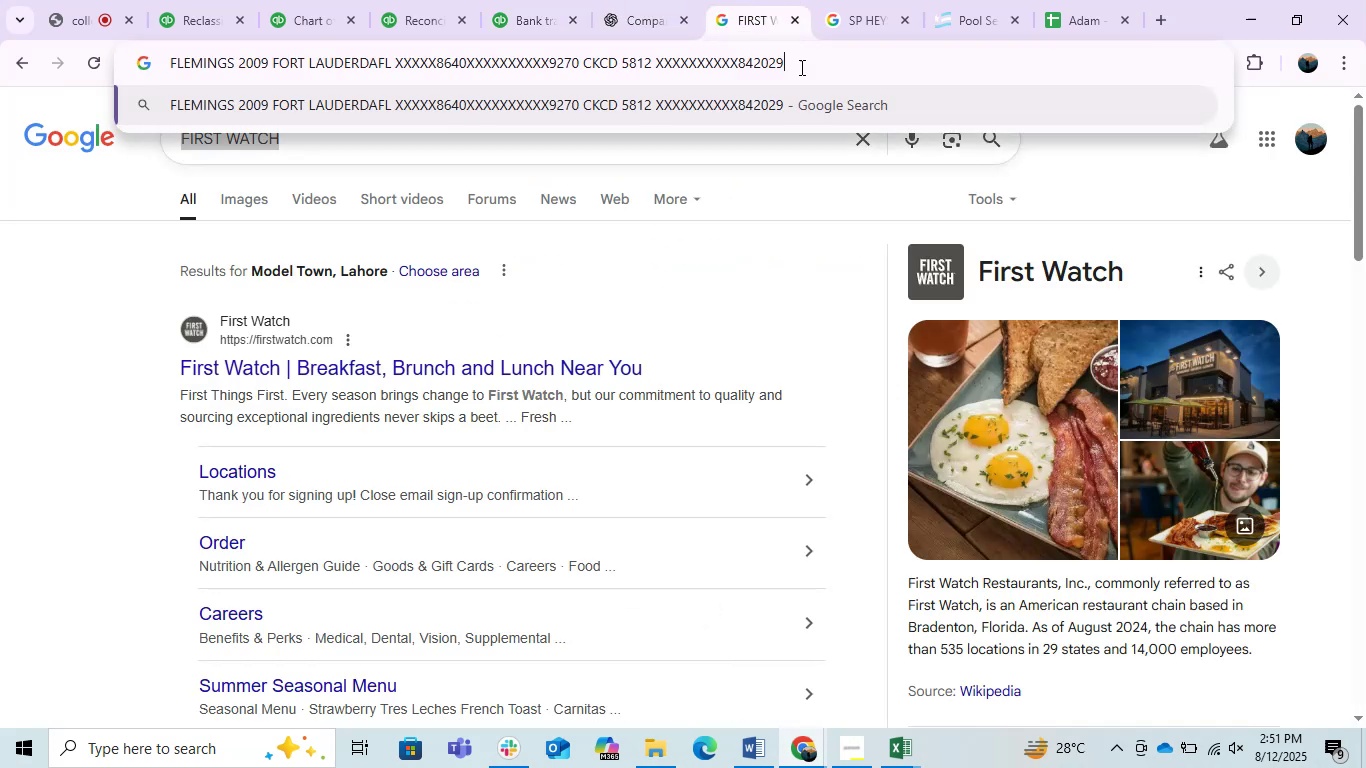 
left_click_drag(start_coordinate=[813, 67], to_coordinate=[399, 79])
 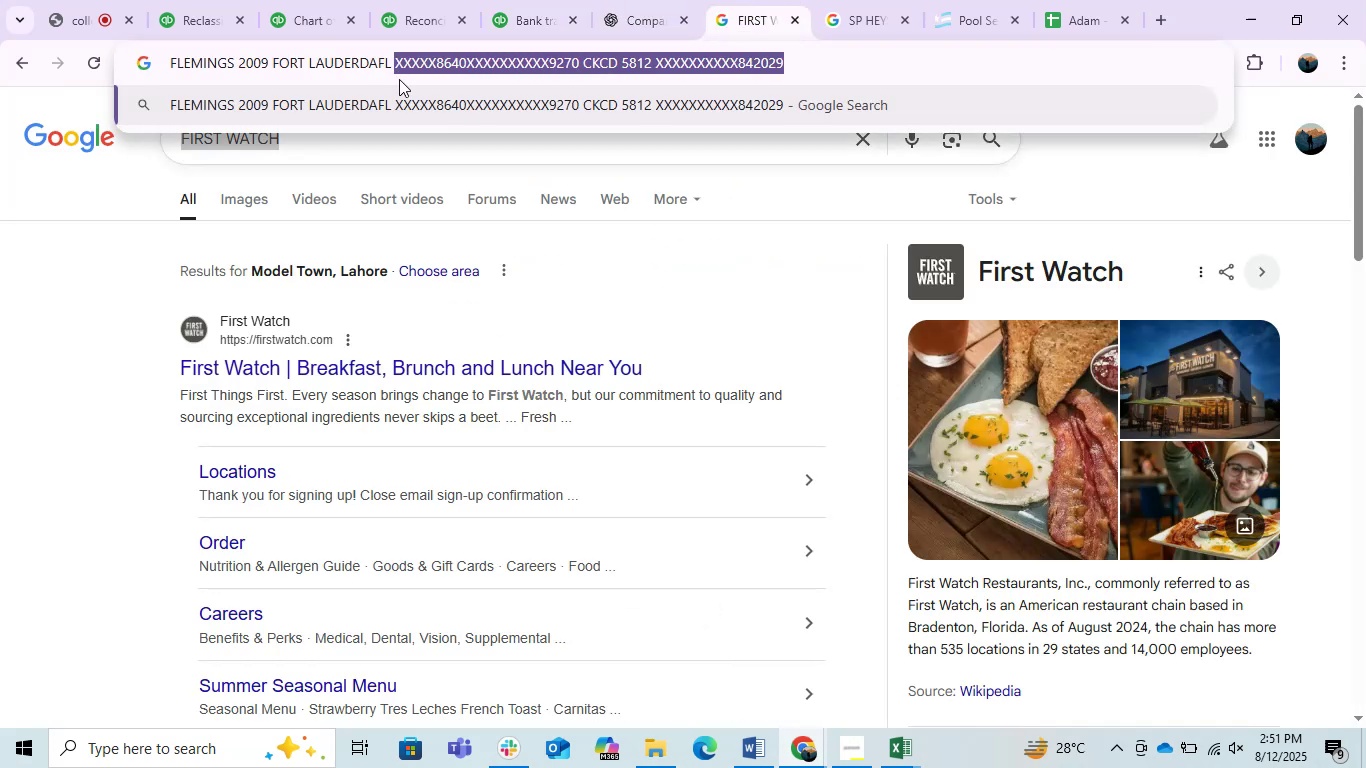 
hold_key(key=Backspace, duration=1.06)
 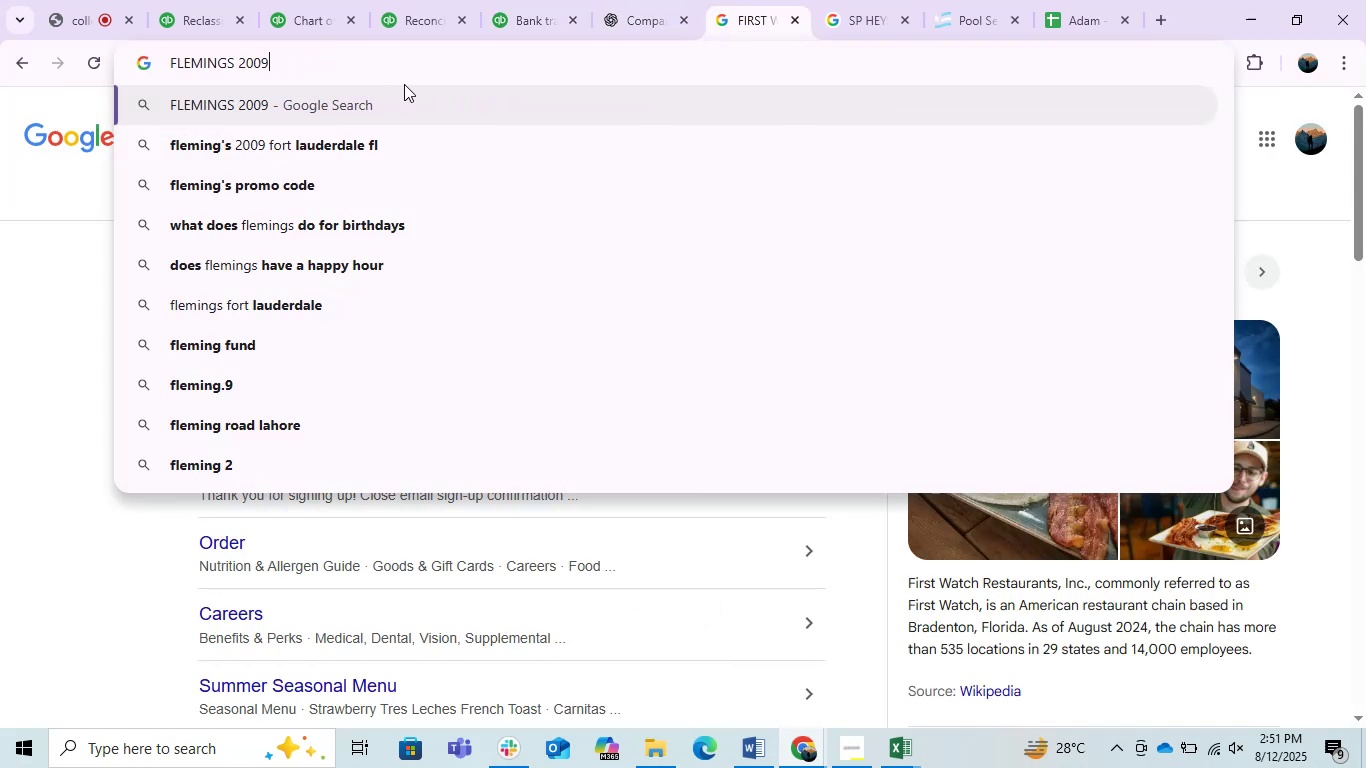 
key(Enter)
 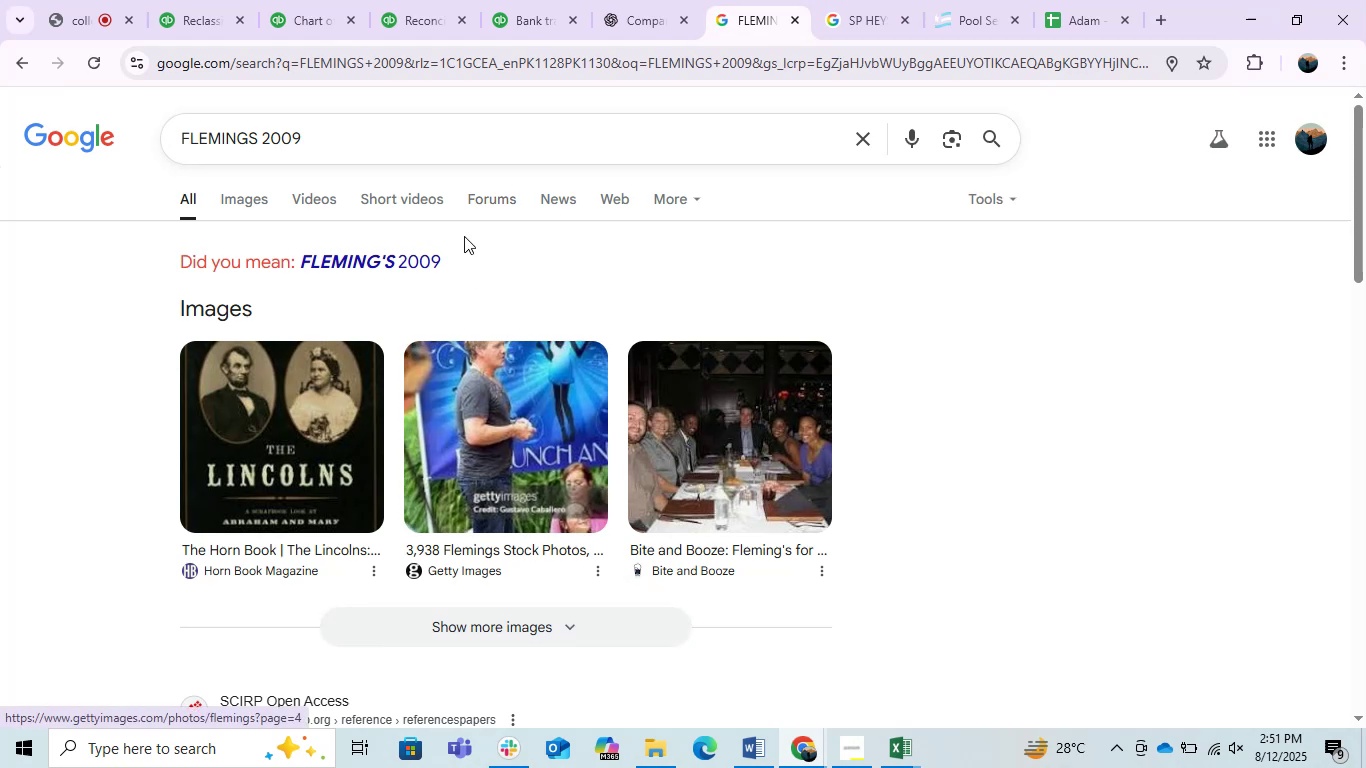 
left_click([655, 0])
 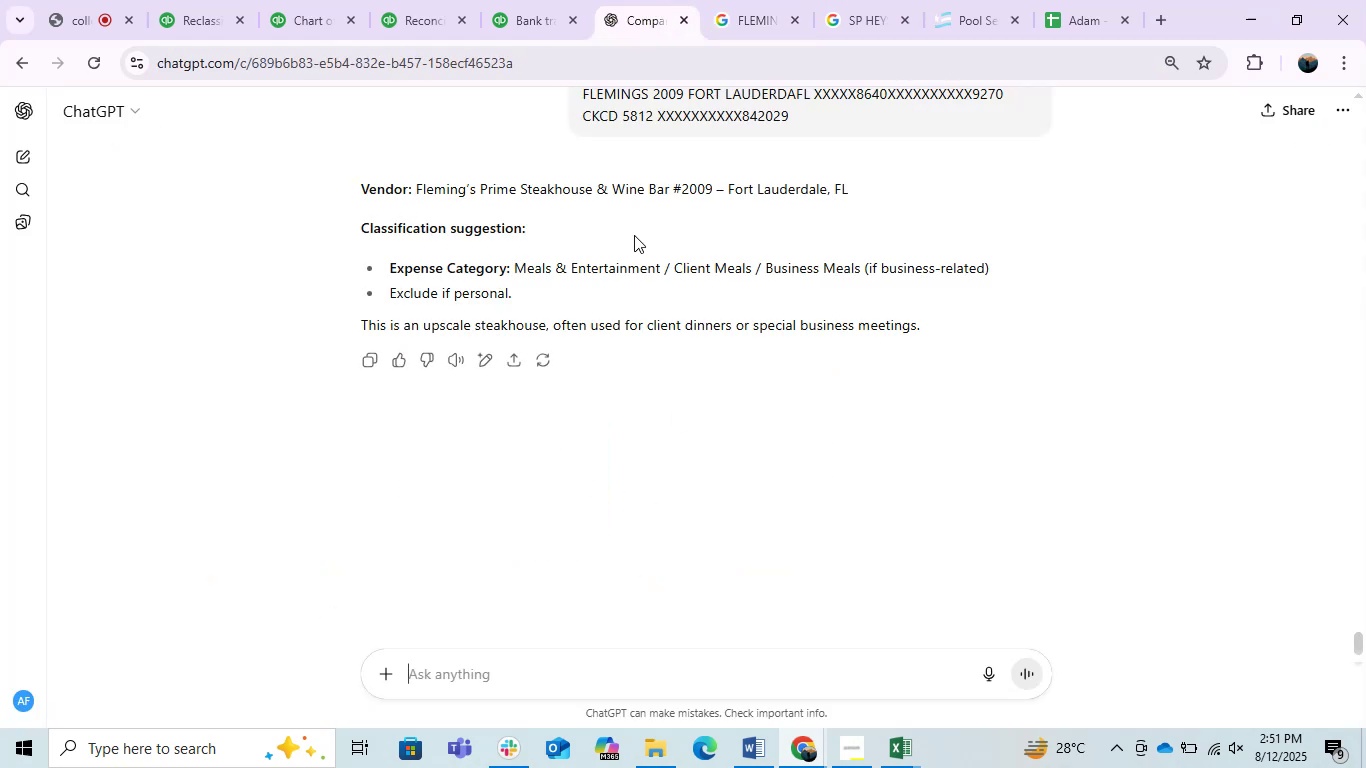 
scroll: coordinate [577, 354], scroll_direction: up, amount: 1.0
 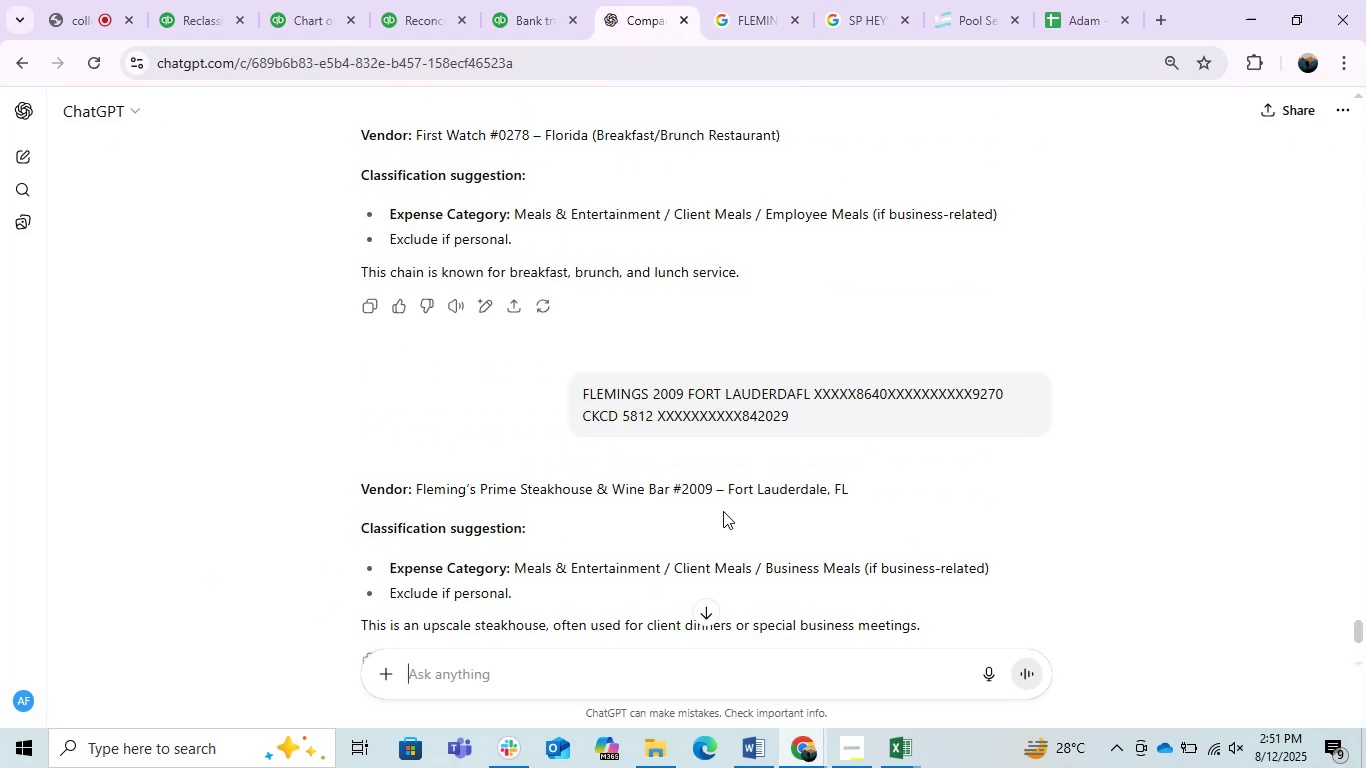 
left_click_drag(start_coordinate=[708, 491], to_coordinate=[699, 491])
 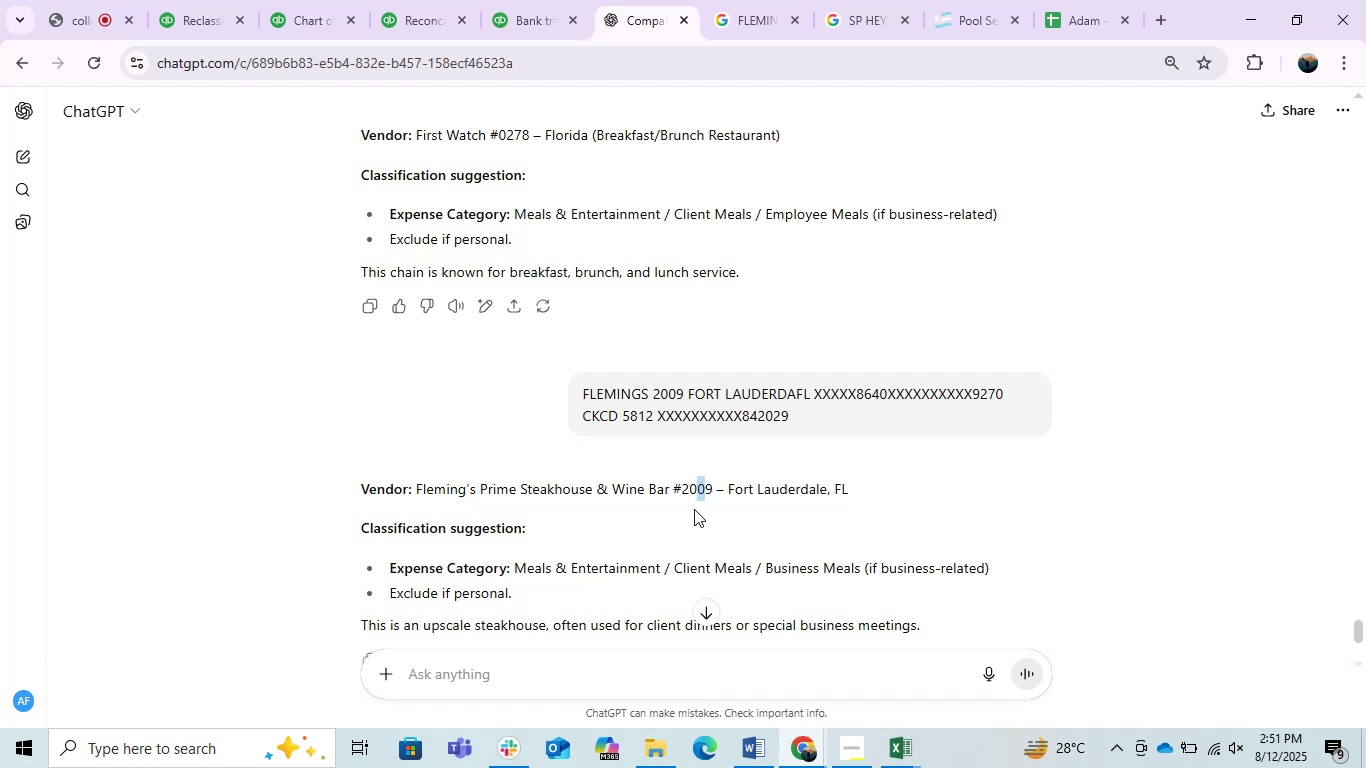 
left_click([694, 509])
 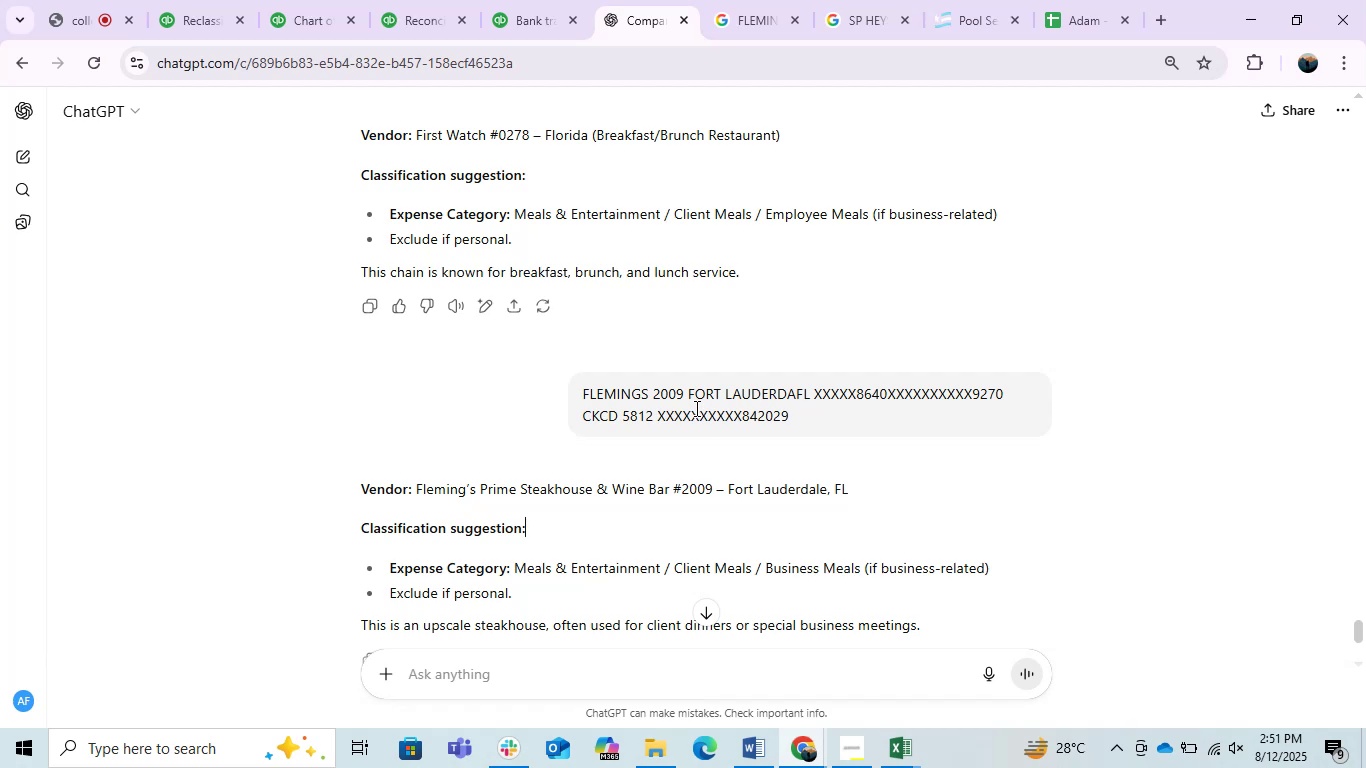 
left_click_drag(start_coordinate=[684, 396], to_coordinate=[584, 385])
 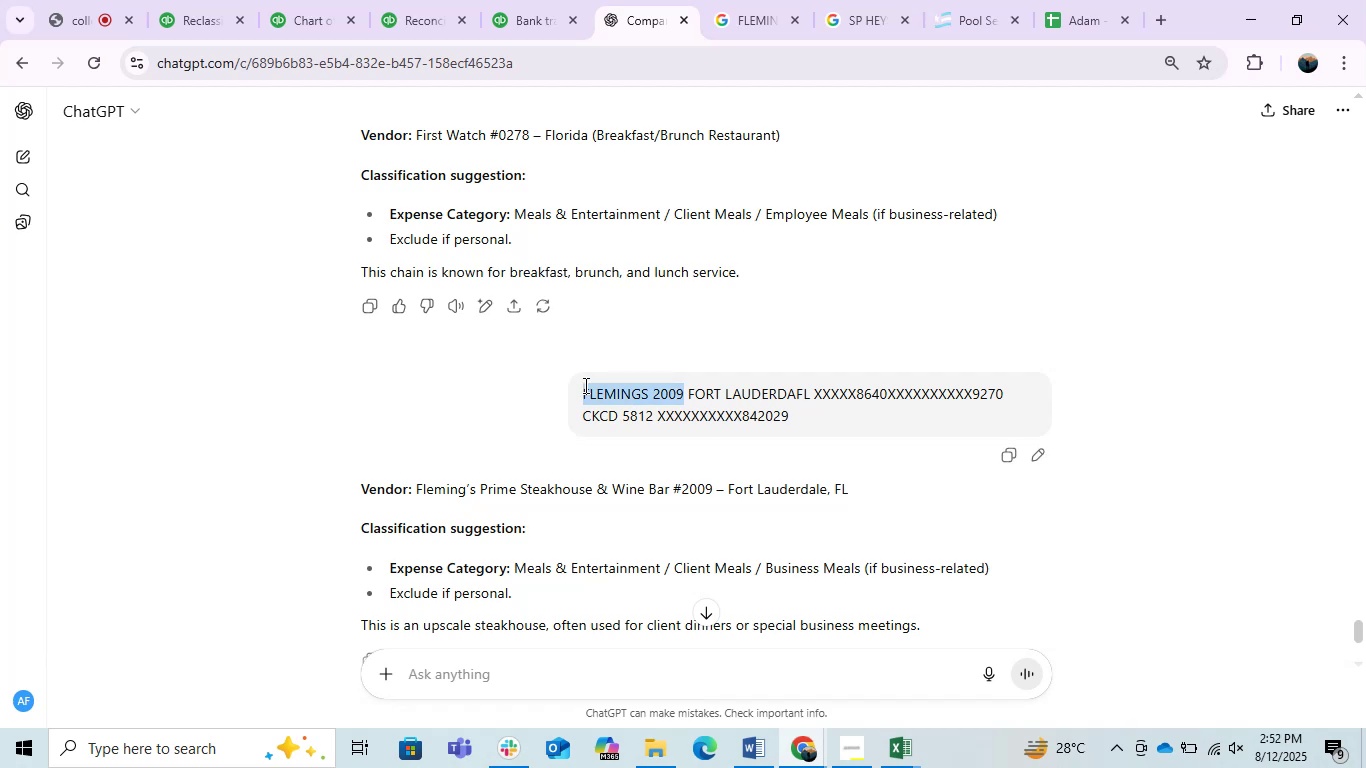 
key(Control+C)
 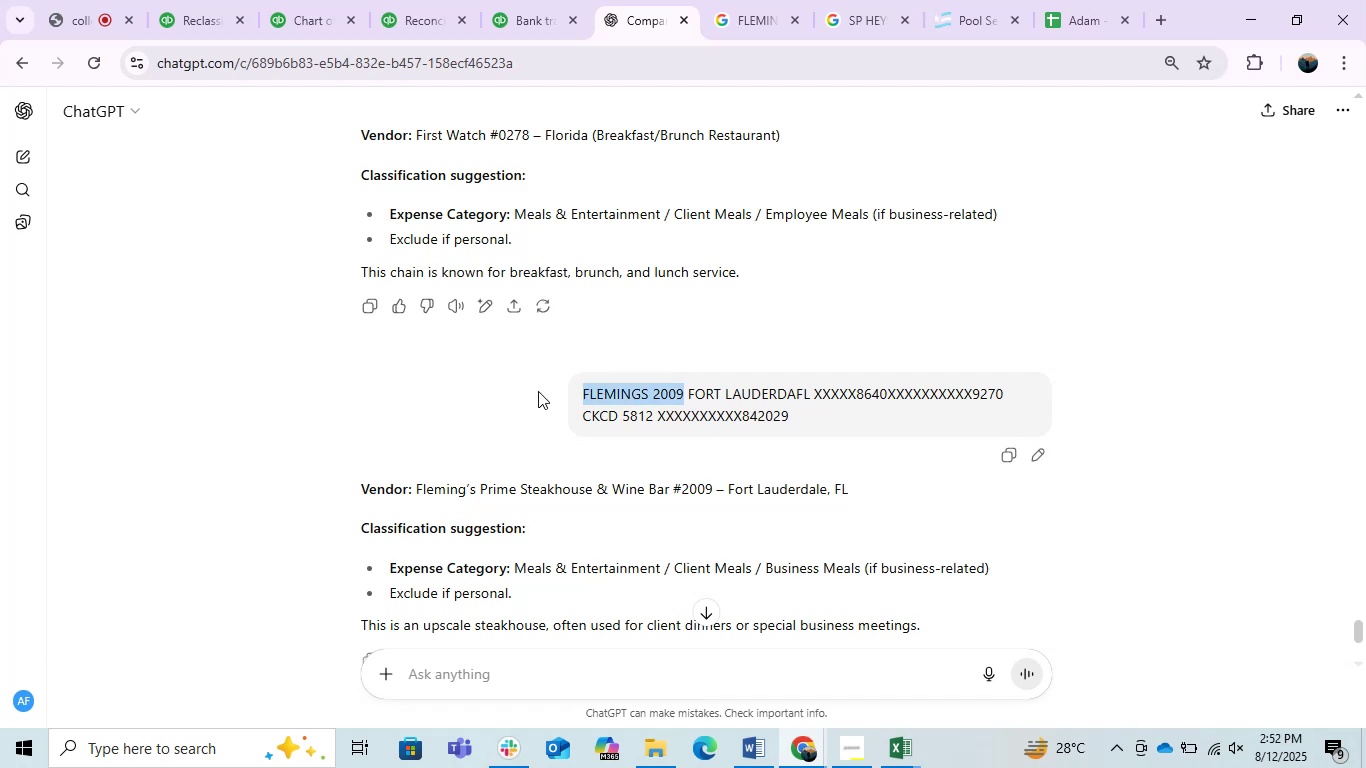 
key(Control+C)
 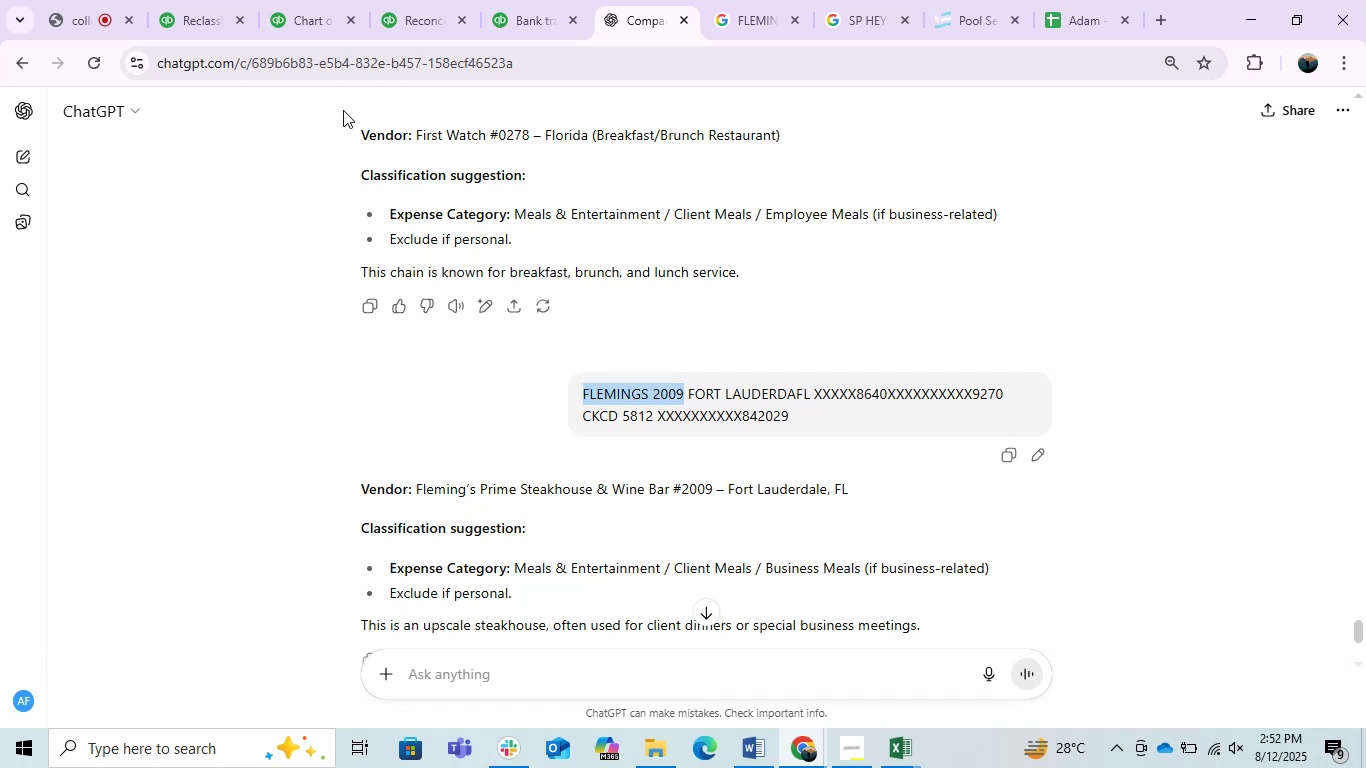 
key(Control+C)
 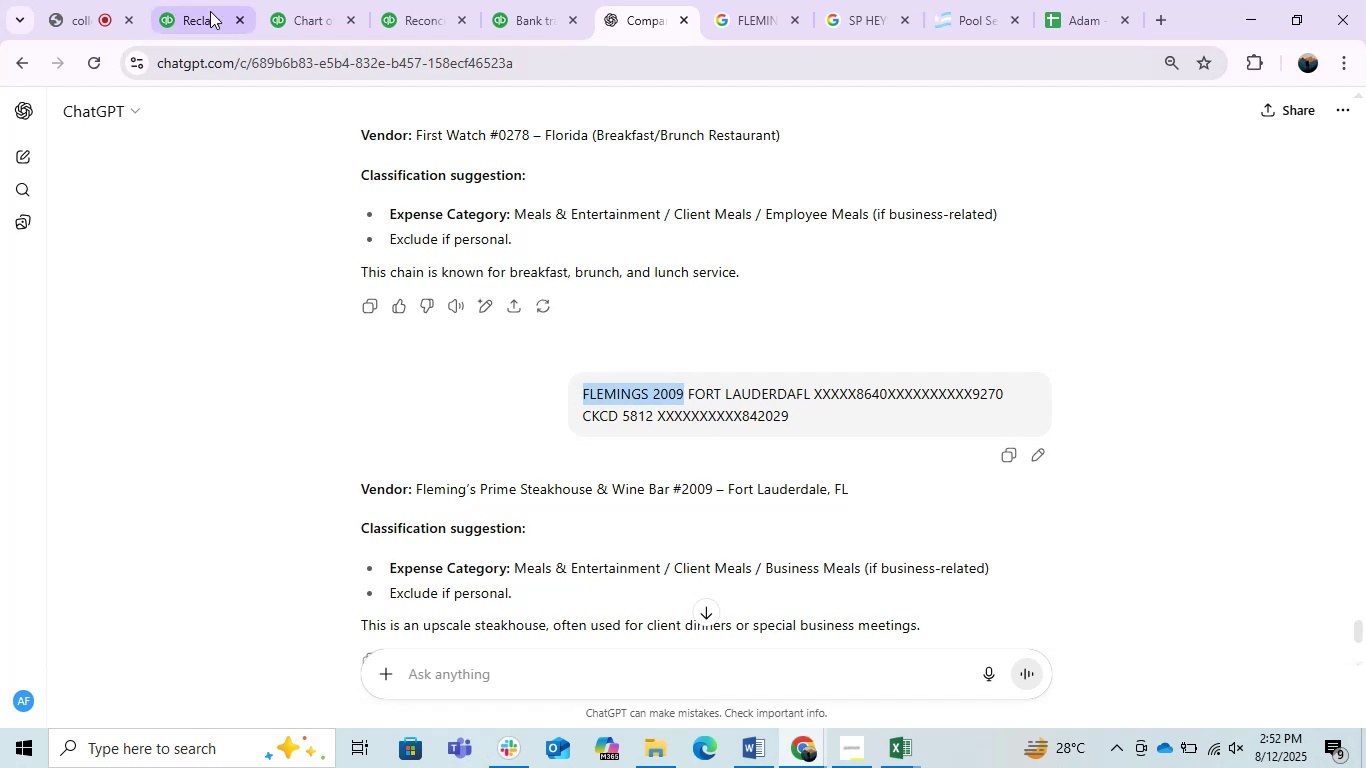 
left_click([206, 7])
 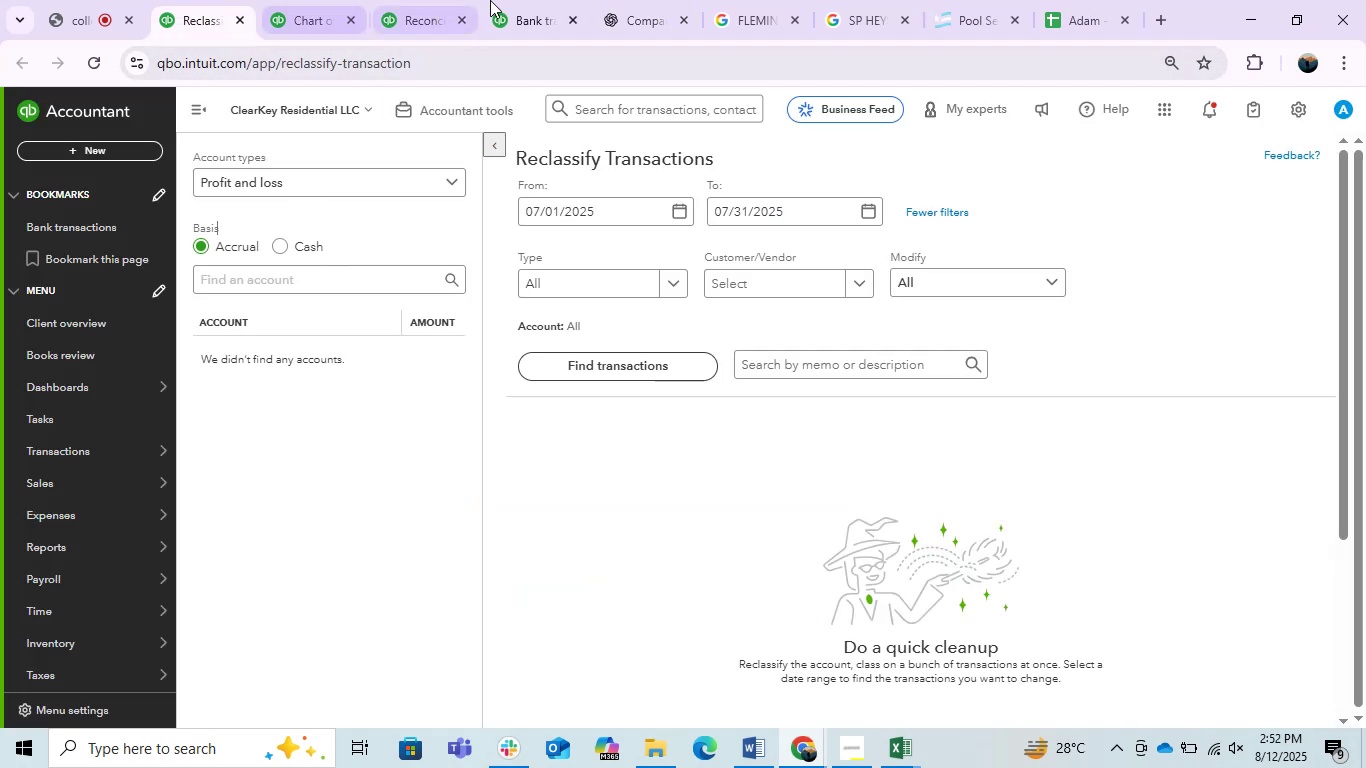 
left_click([534, 0])
 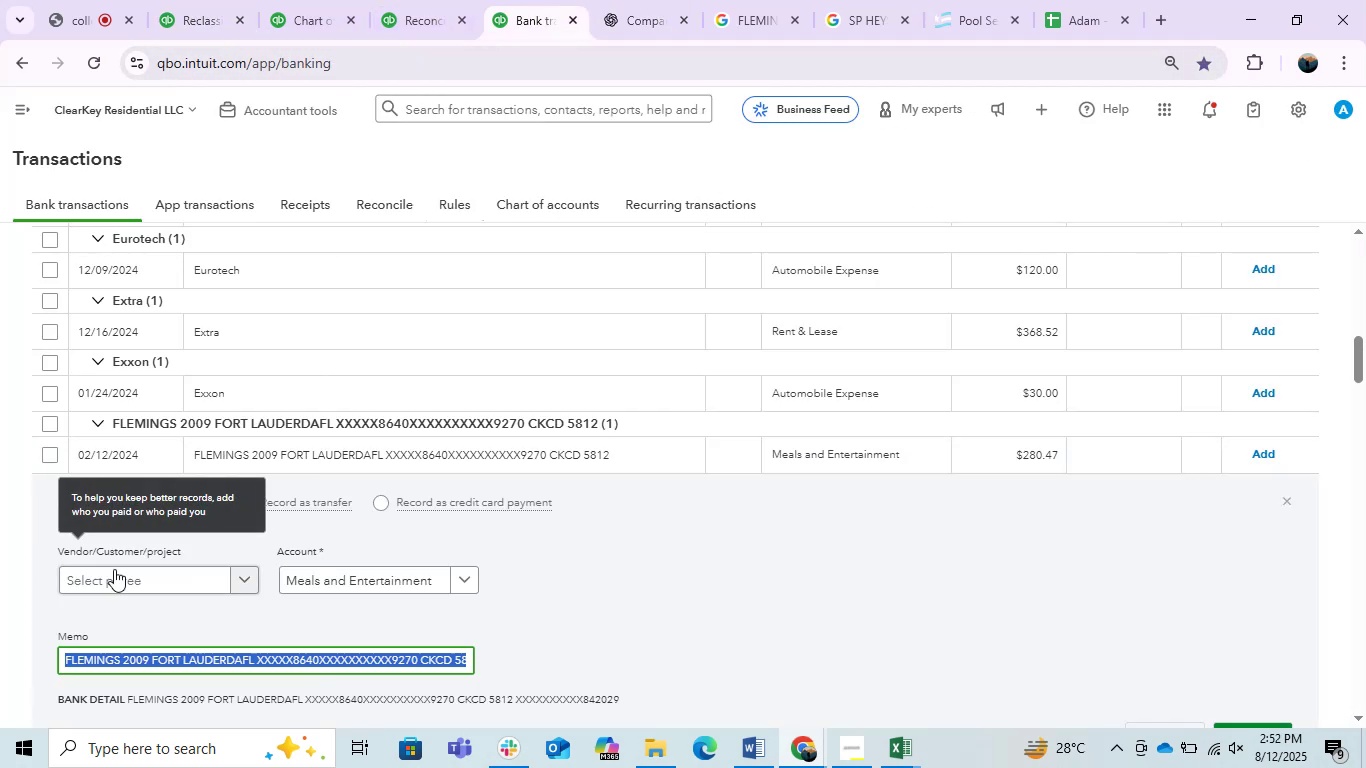 
key(Control+ControlLeft)
 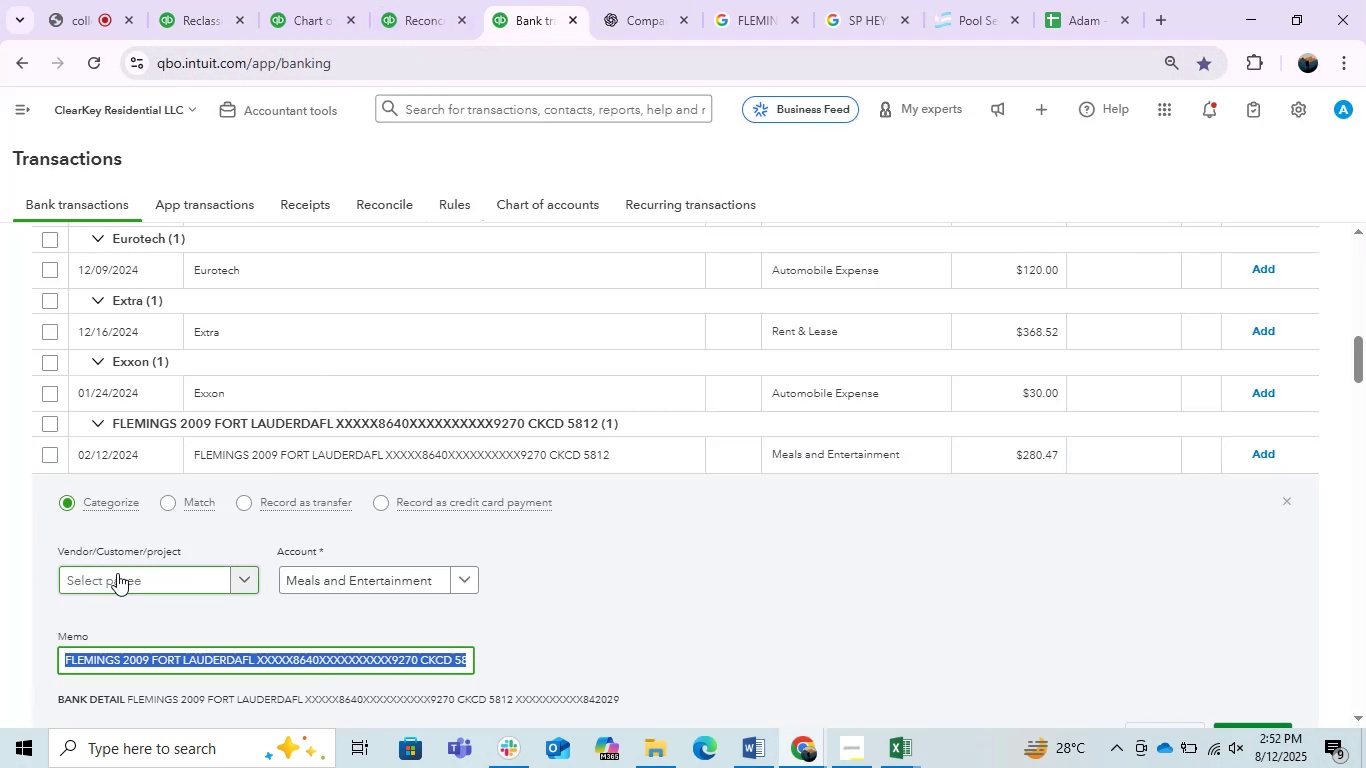 
key(Control+V)
 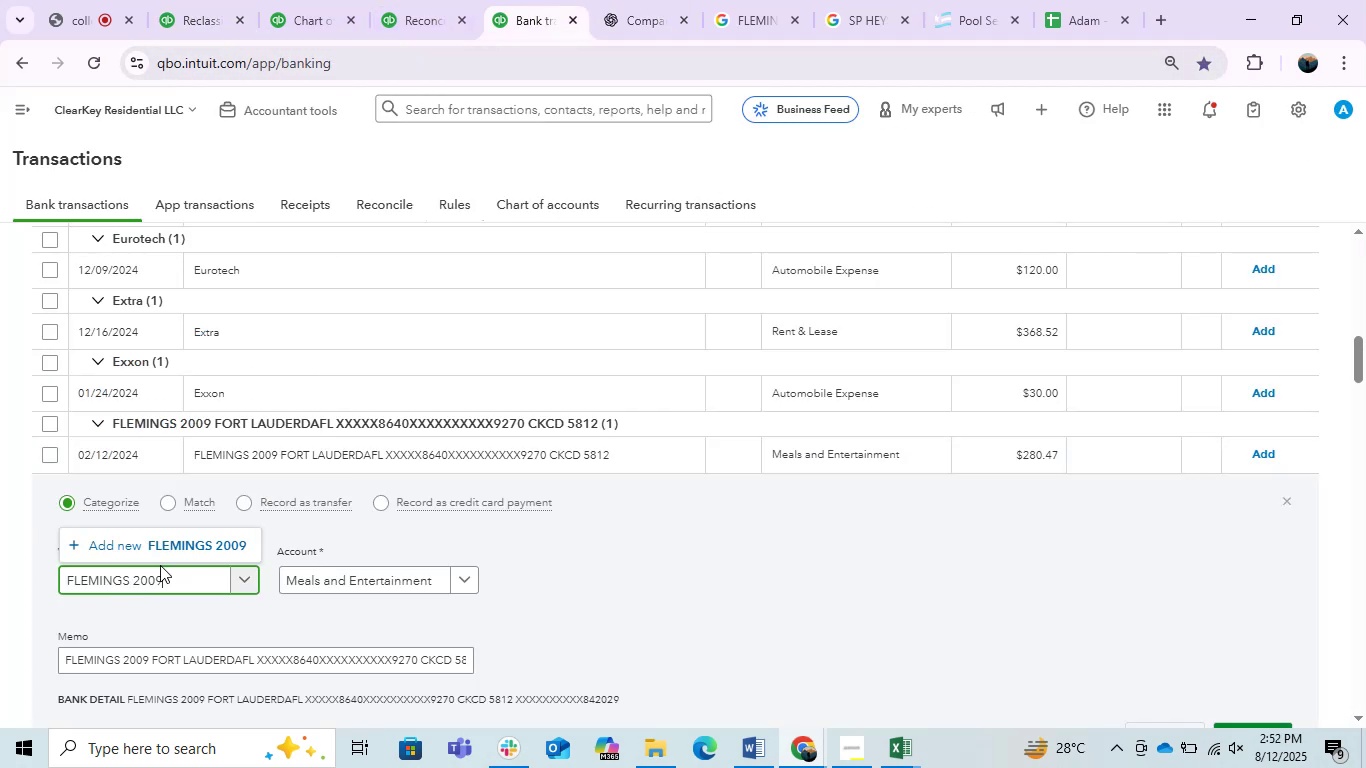 
left_click([167, 547])
 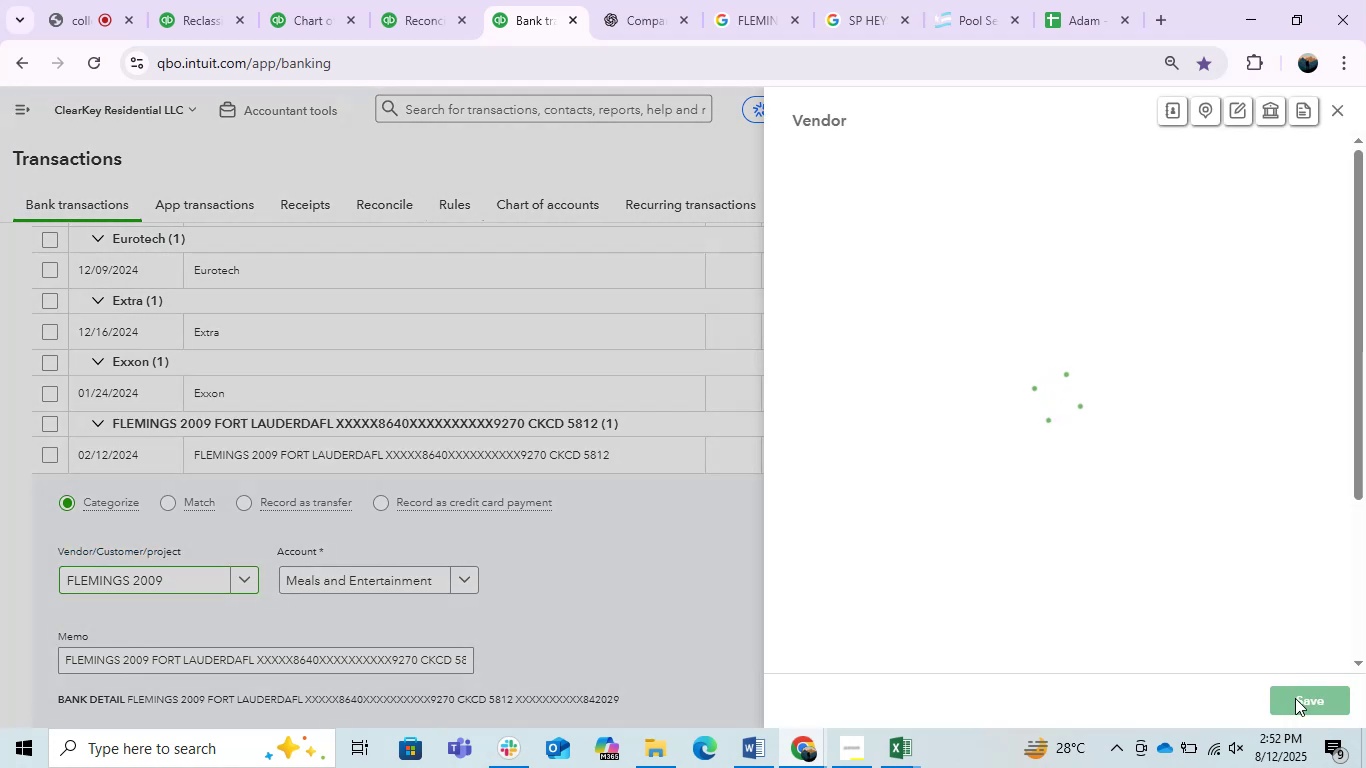 
left_click([1295, 698])
 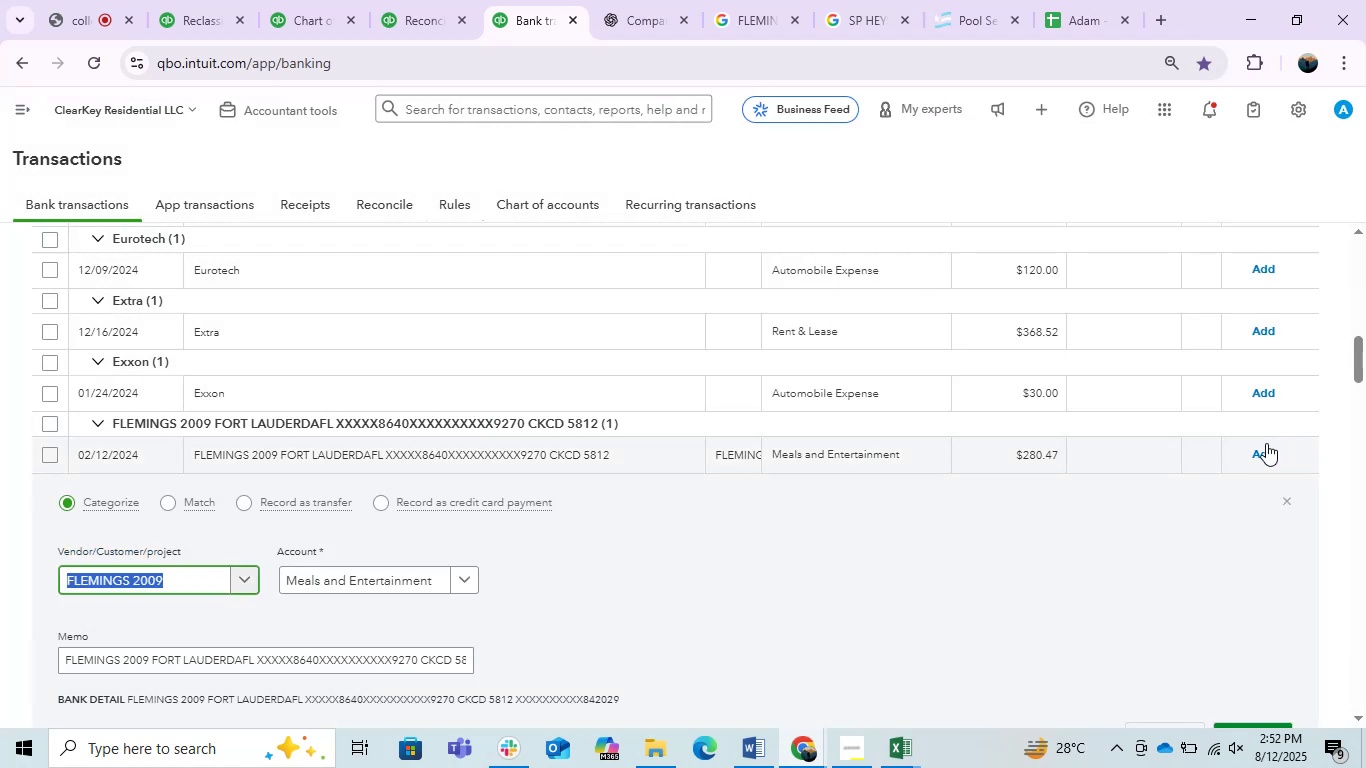 
left_click([1256, 454])
 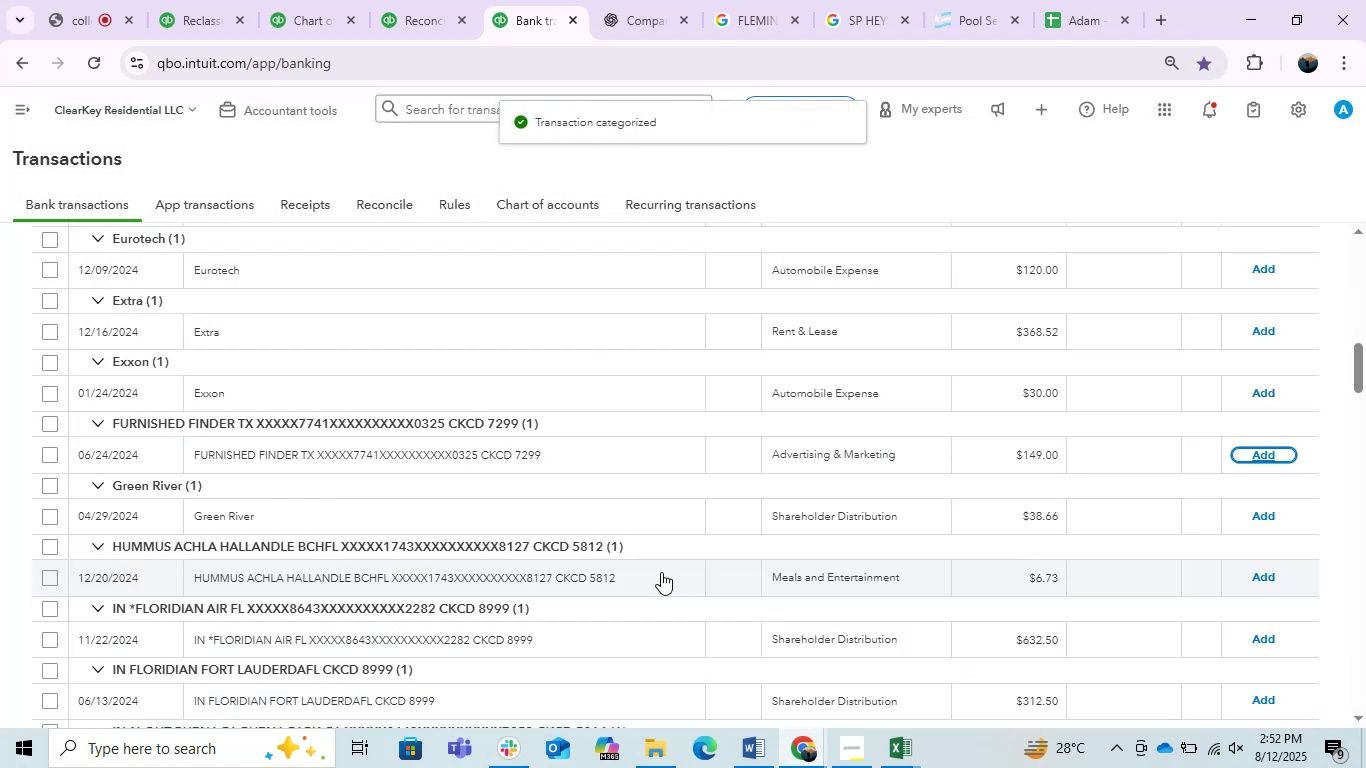 
left_click([605, 574])
 